 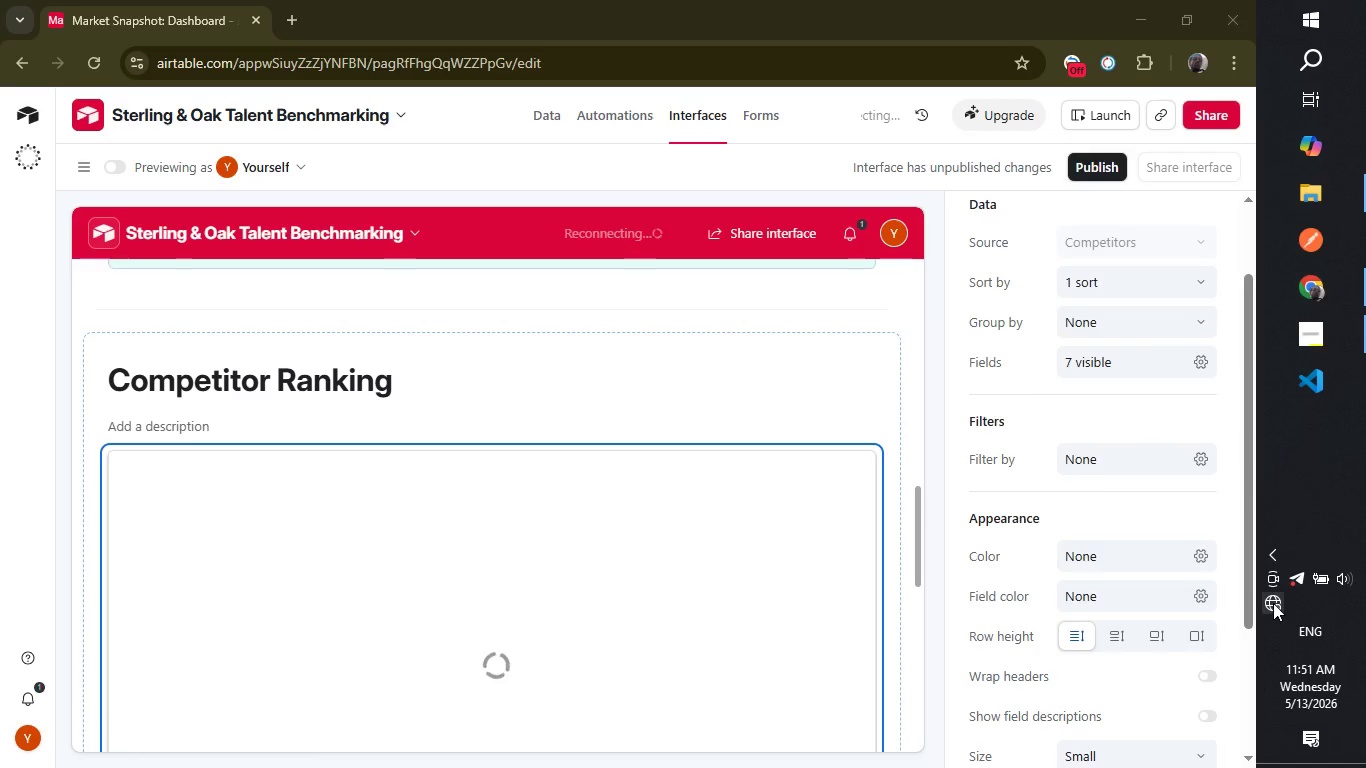 
left_click([1075, 249])
 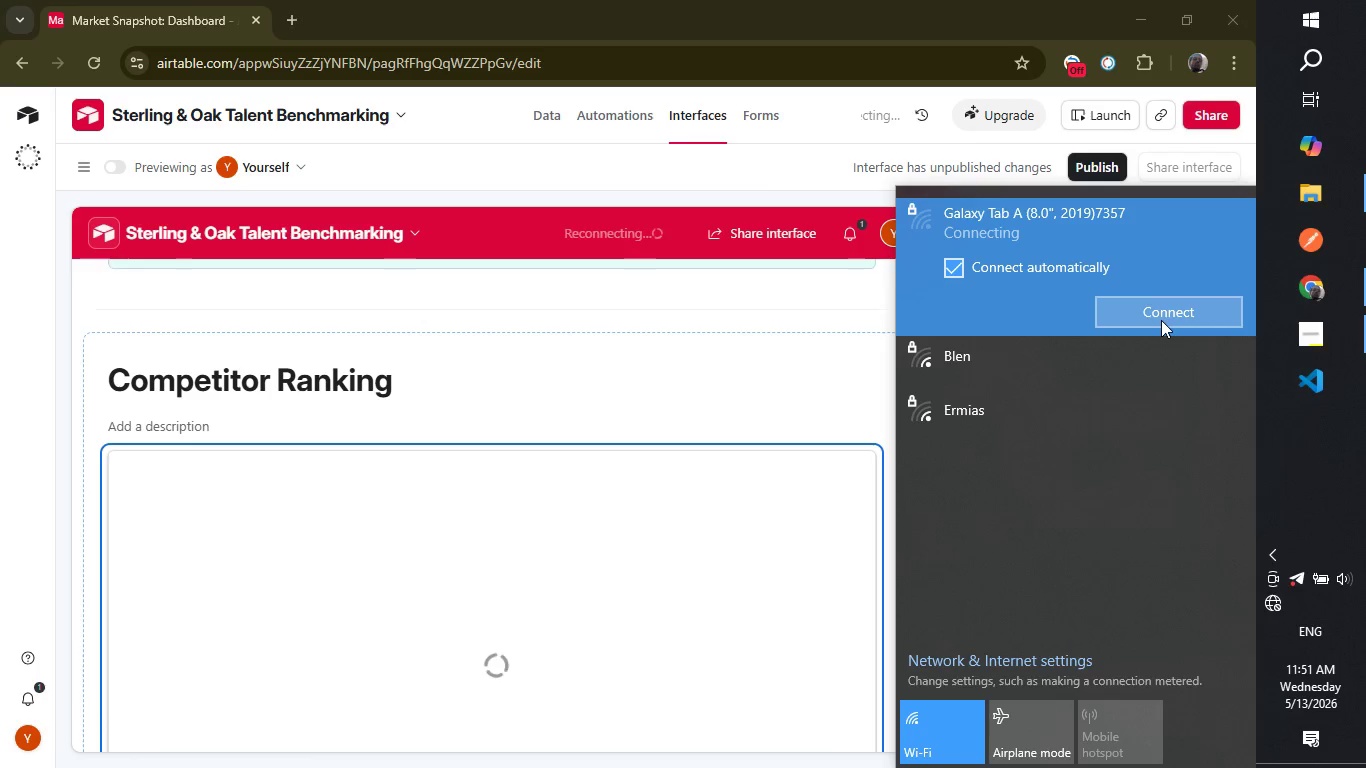 
left_click([1161, 320])
 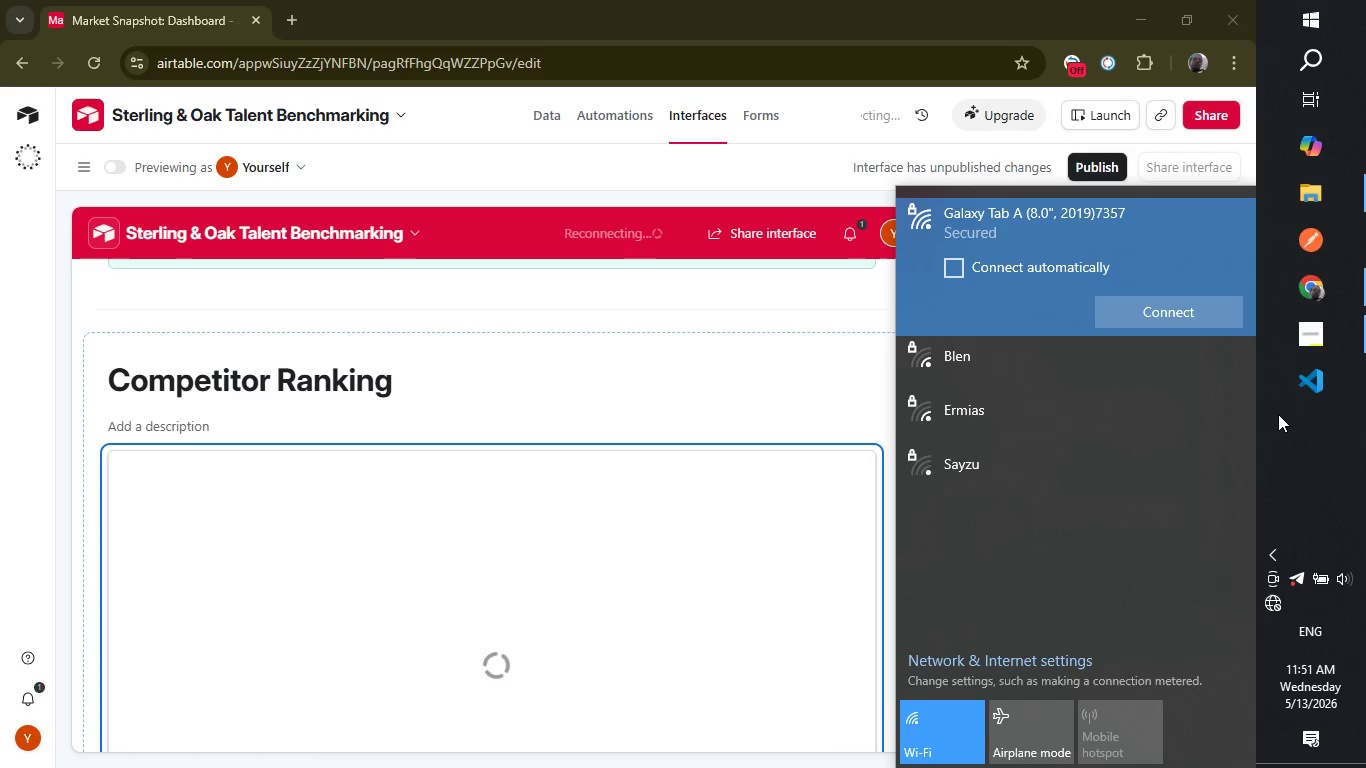 
wait(7.98)
 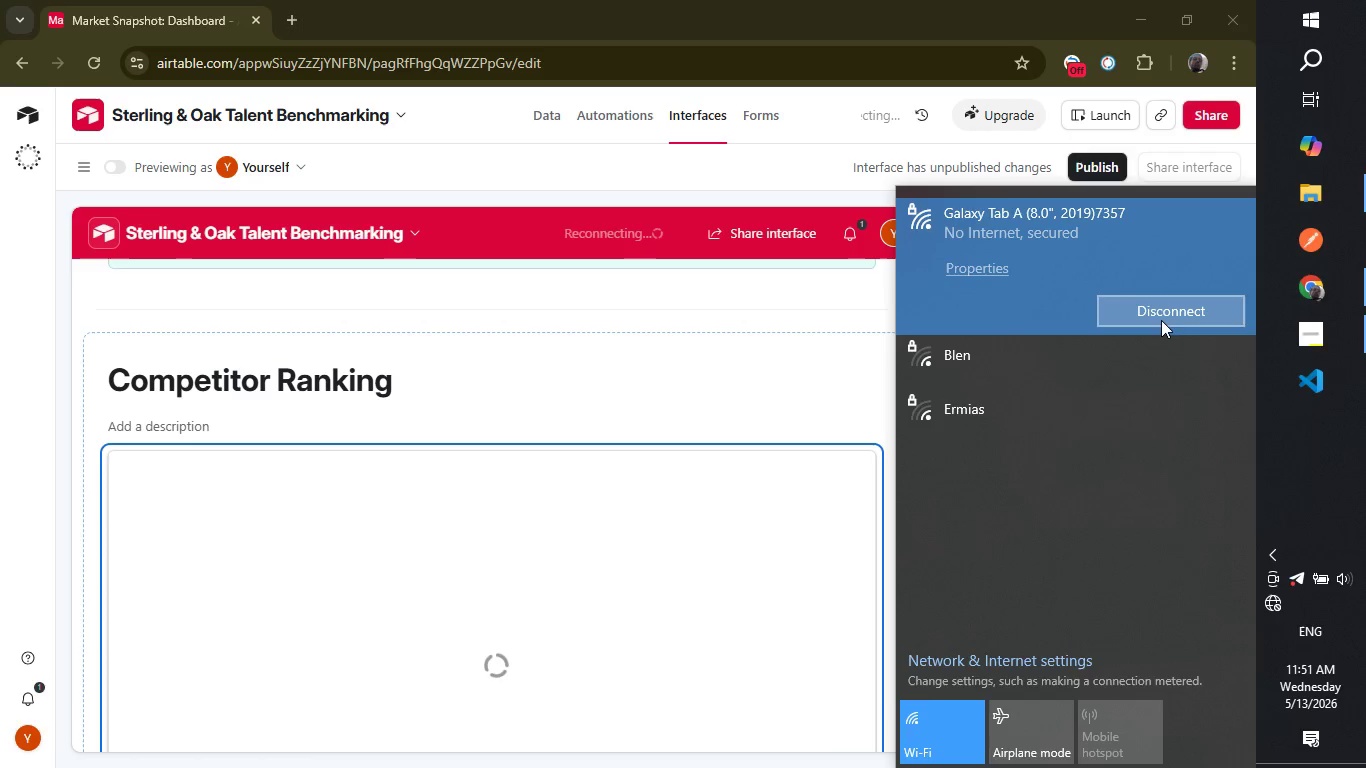 
left_click([955, 270])
 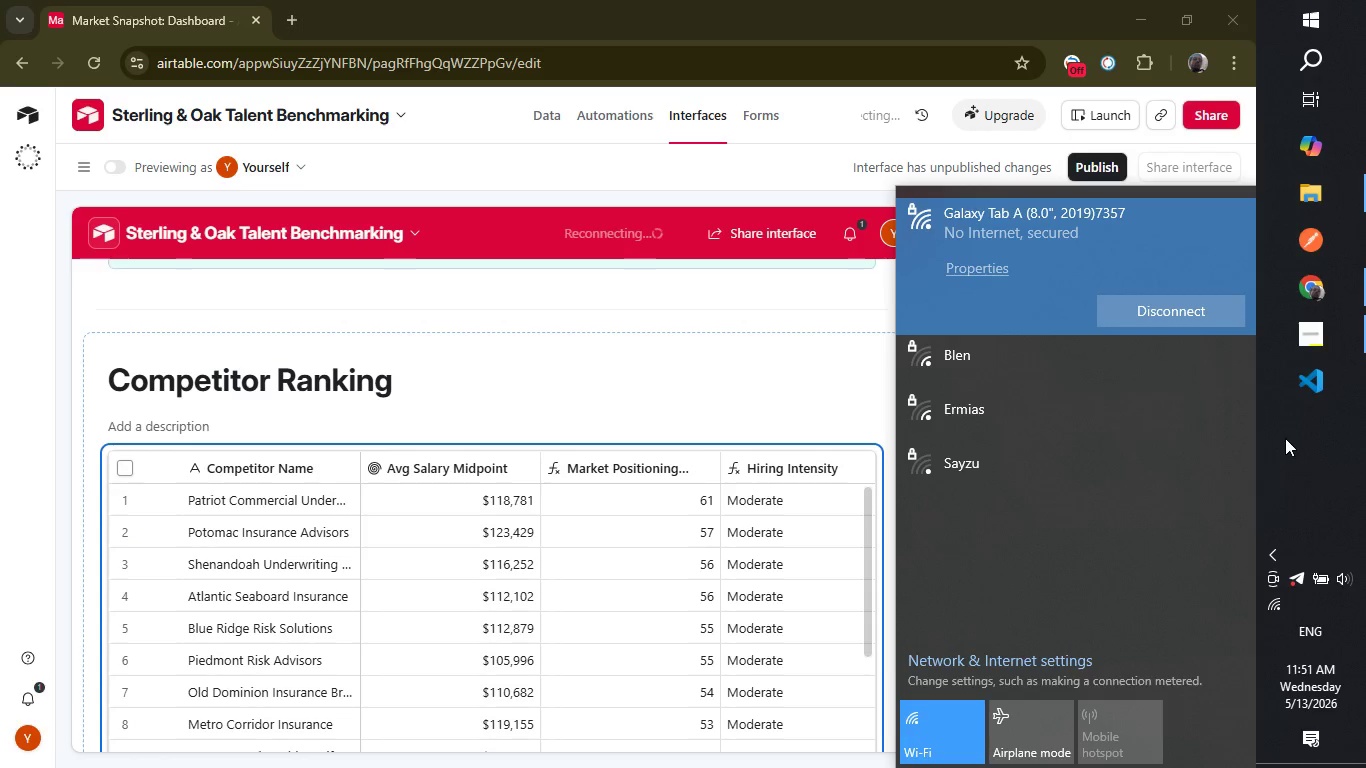 
left_click([1285, 438])
 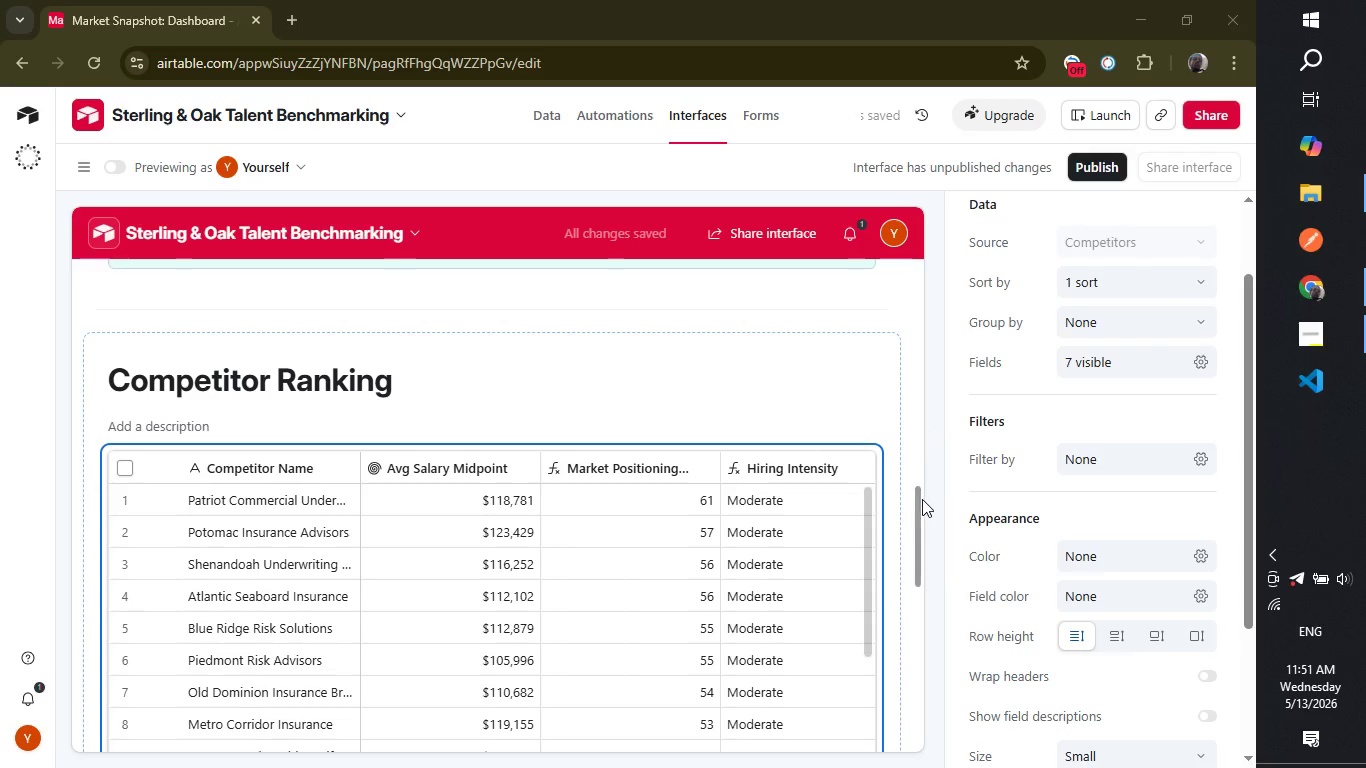 
left_click_drag(start_coordinate=[922, 501], to_coordinate=[913, 767])
 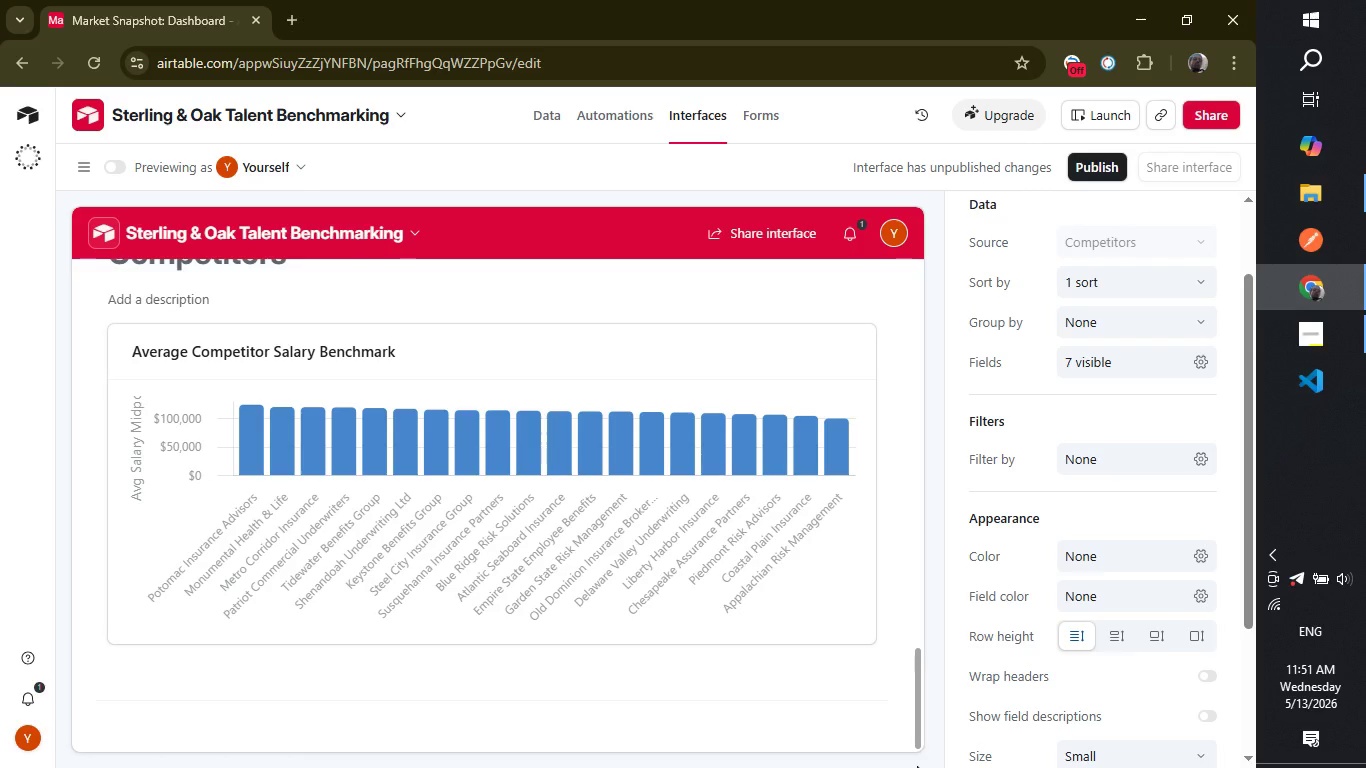 
wait(15.41)
 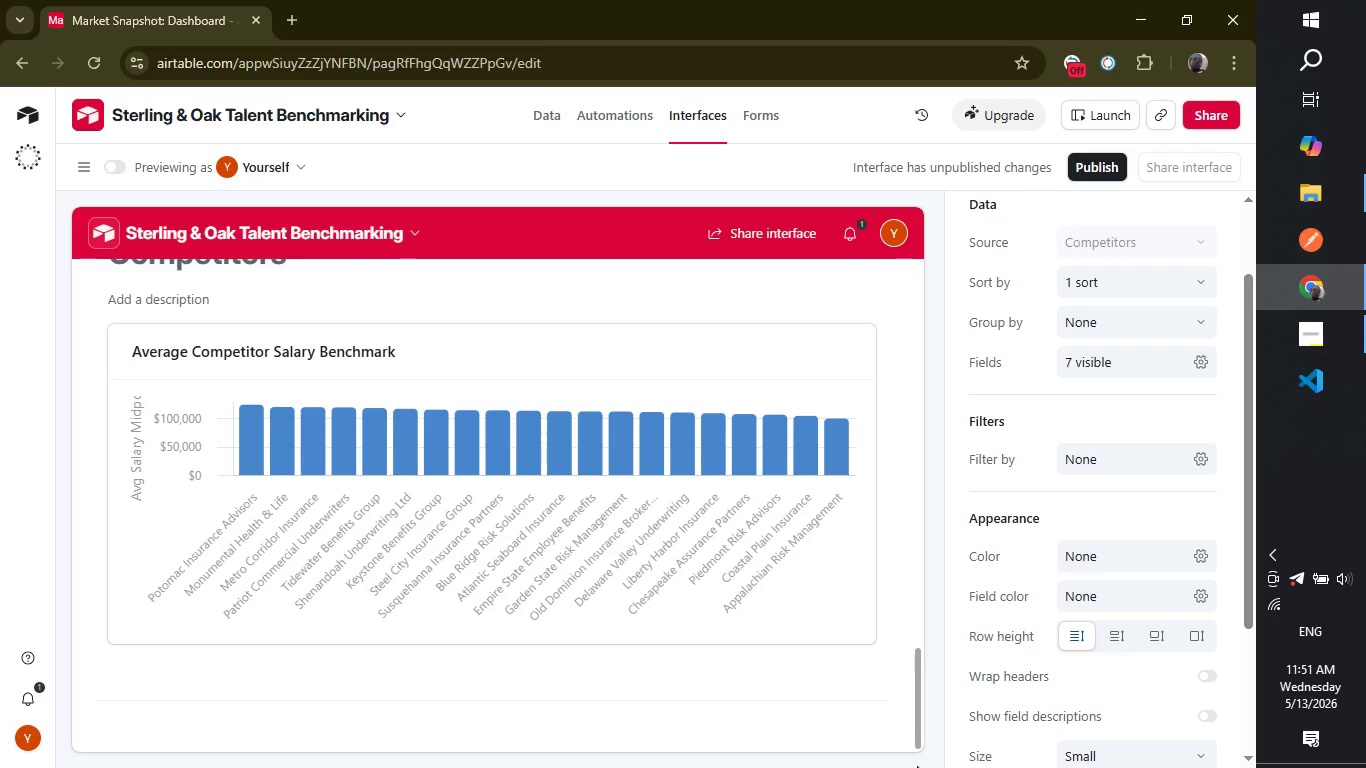 
left_click_drag(start_coordinate=[917, 713], to_coordinate=[919, 668])
 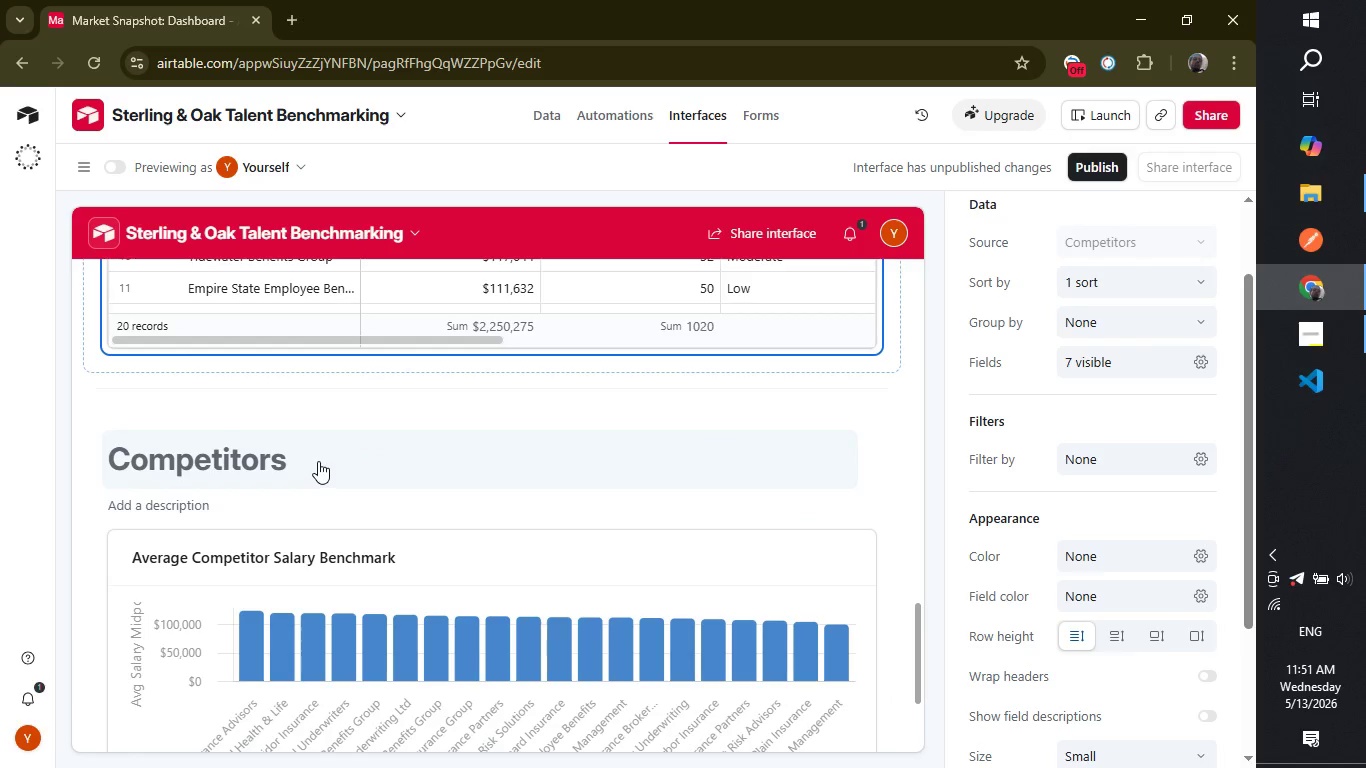 
double_click([318, 461])
 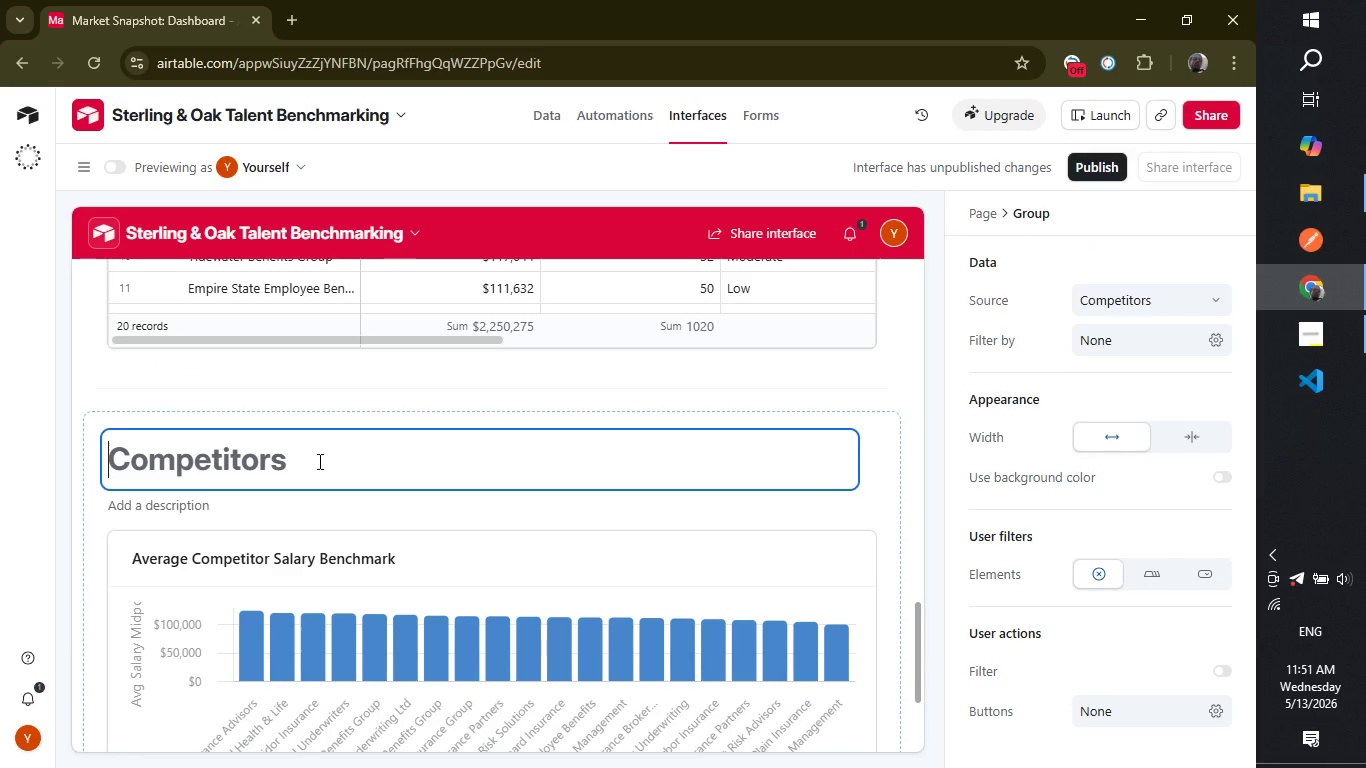 
type(Salary Comparison)
 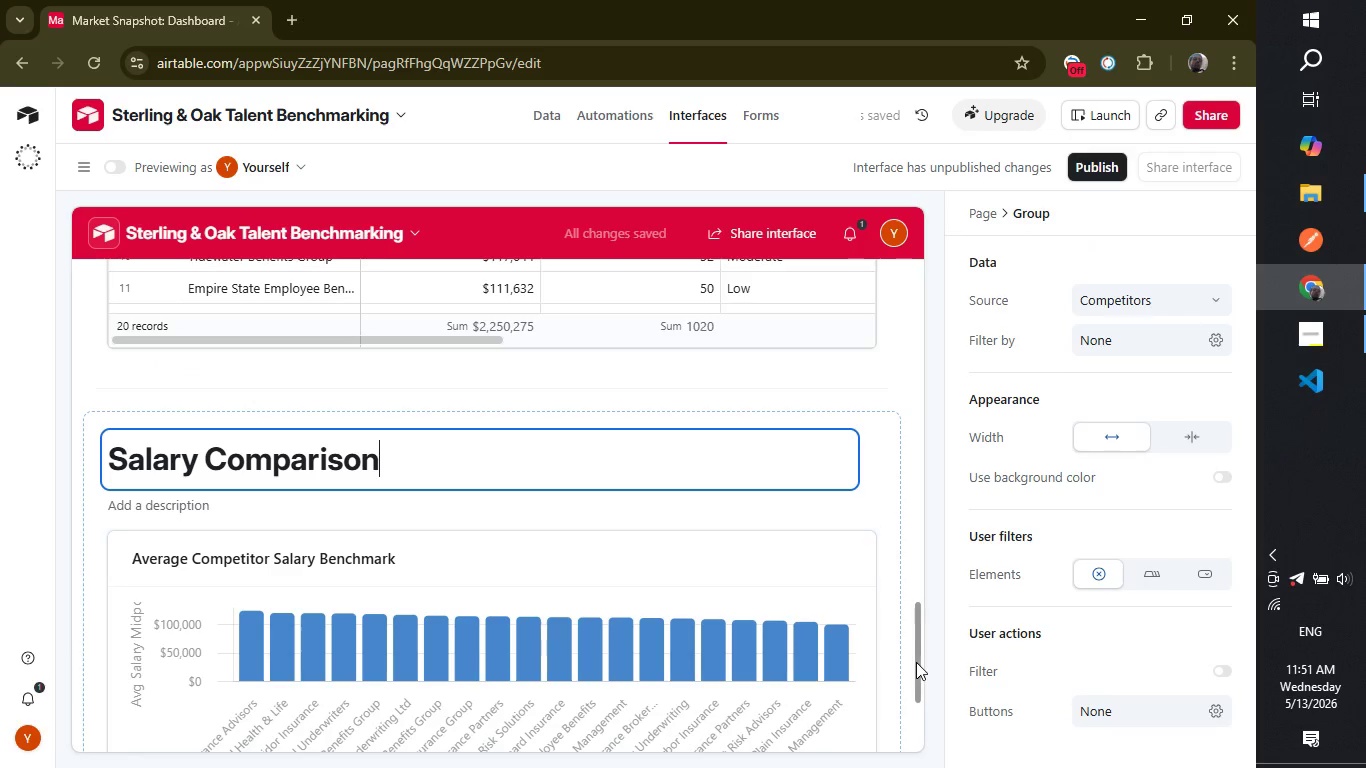 
left_click([917, 731])
 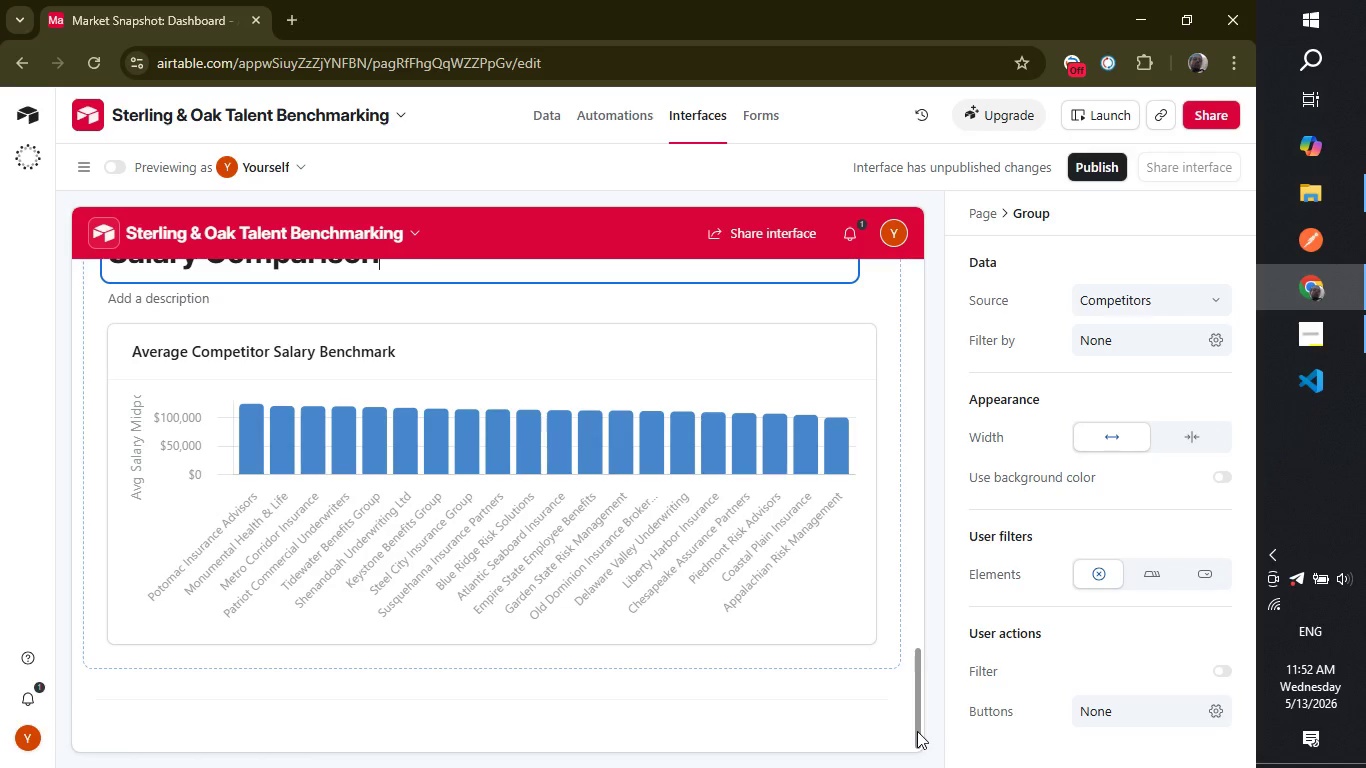 
wait(28.16)
 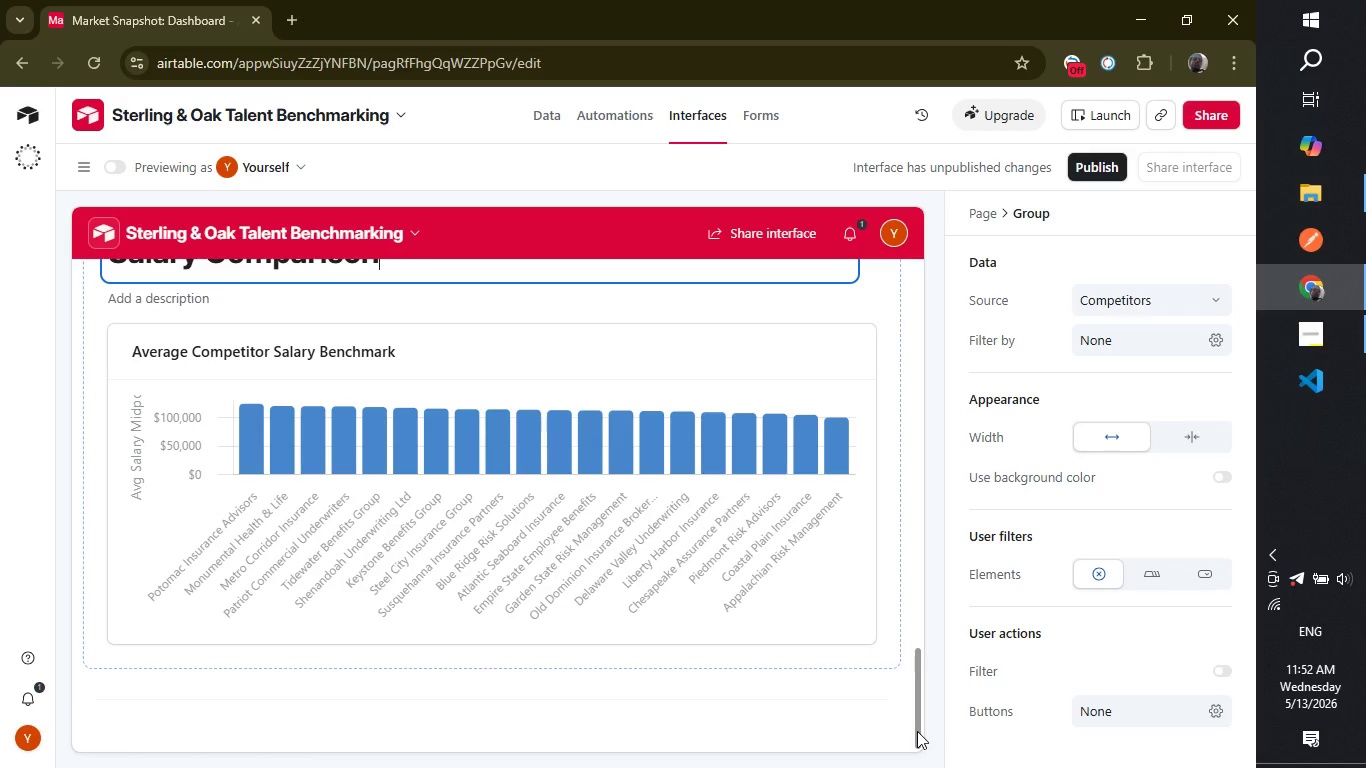 
left_click_drag(start_coordinate=[917, 731], to_coordinate=[913, 341])
 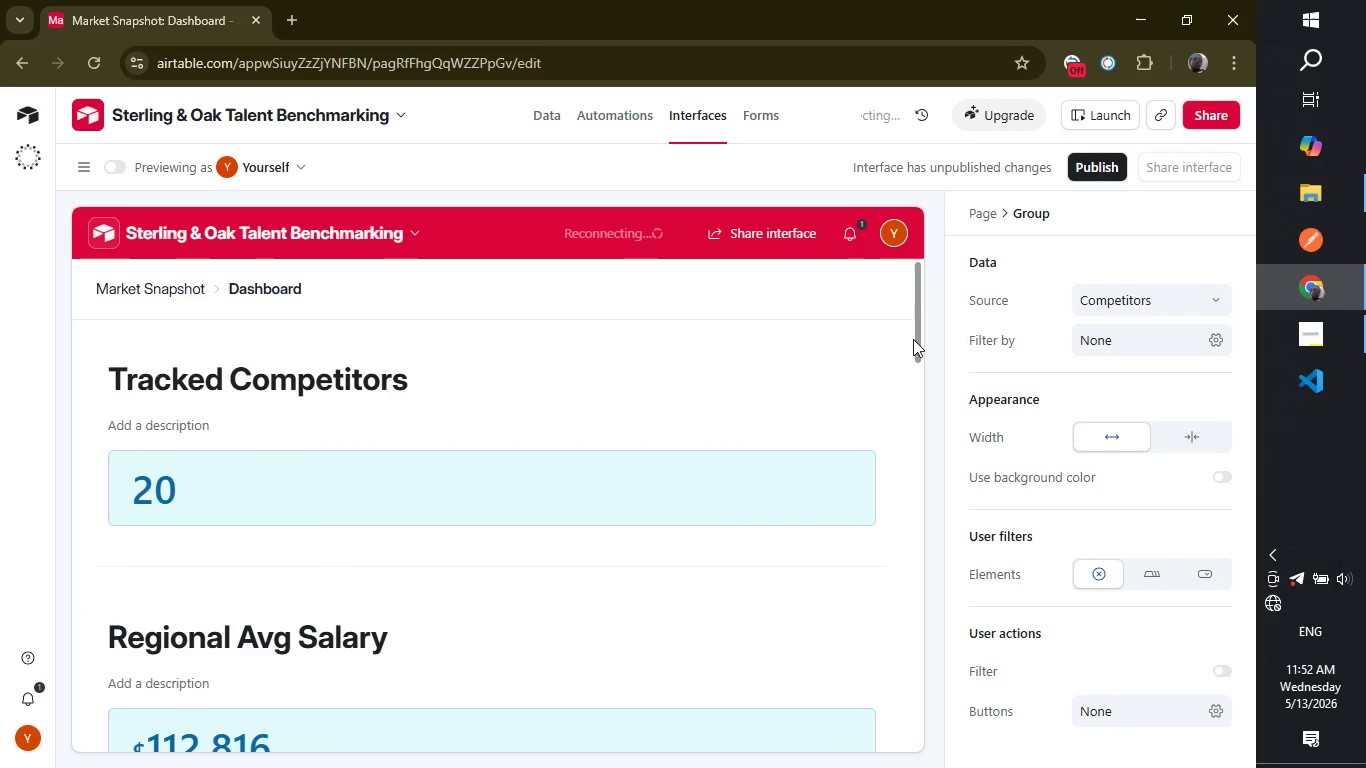 
left_click_drag(start_coordinate=[913, 339], to_coordinate=[917, 461])
 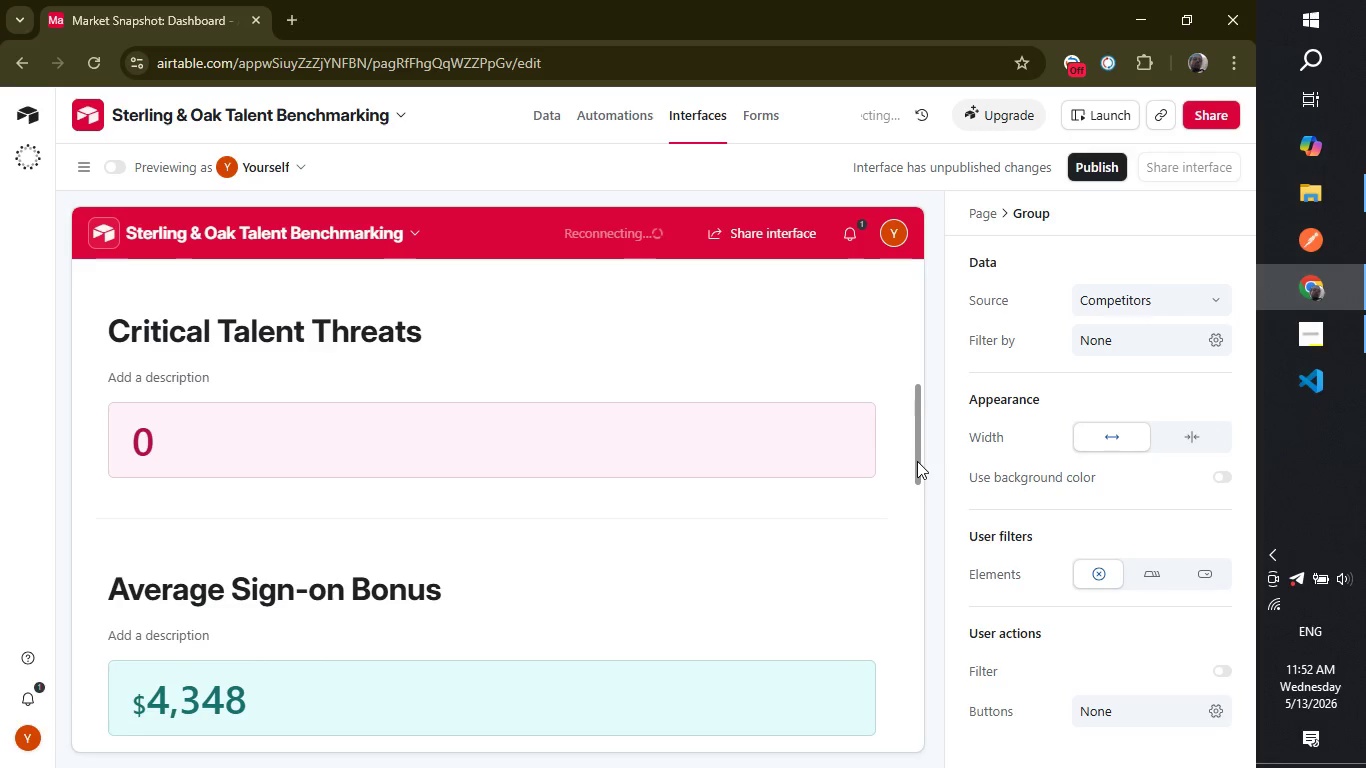 
wait(6.72)
 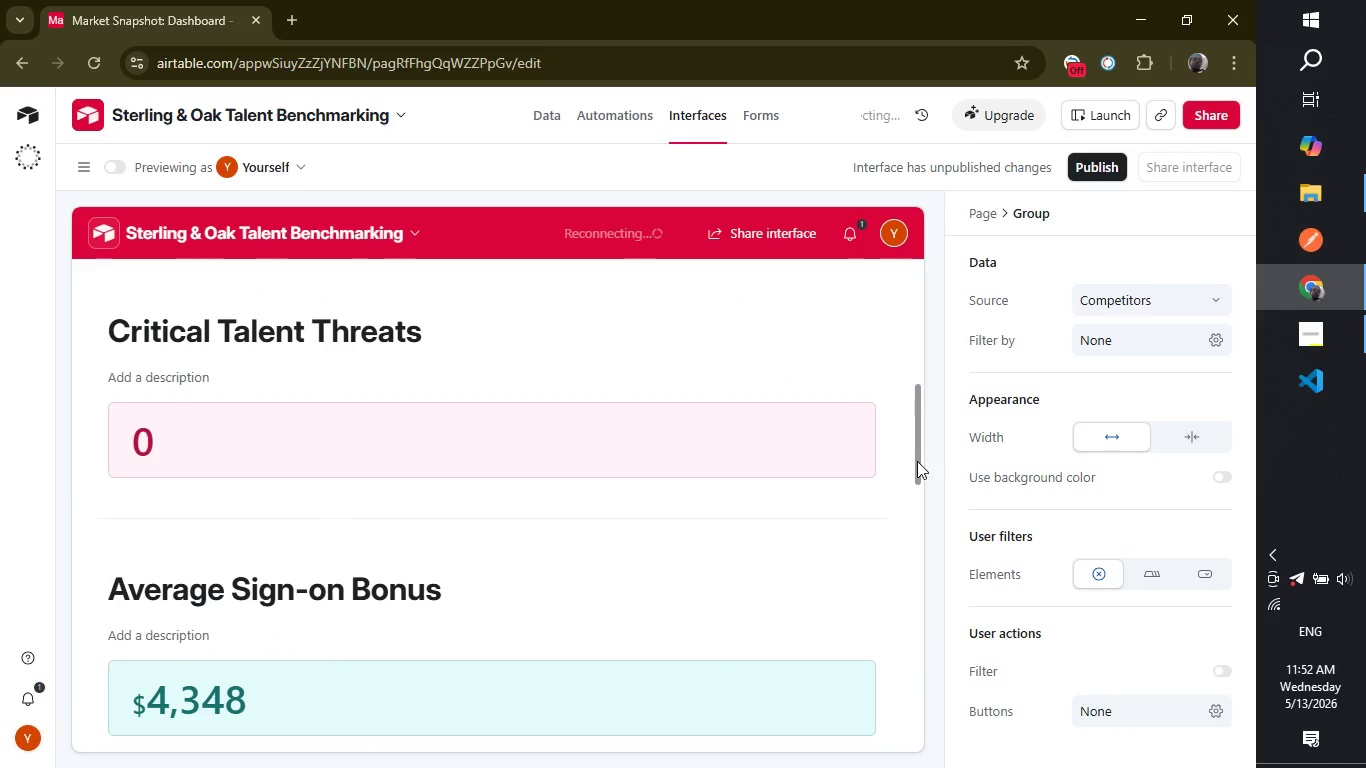 
left_click([548, 118])
 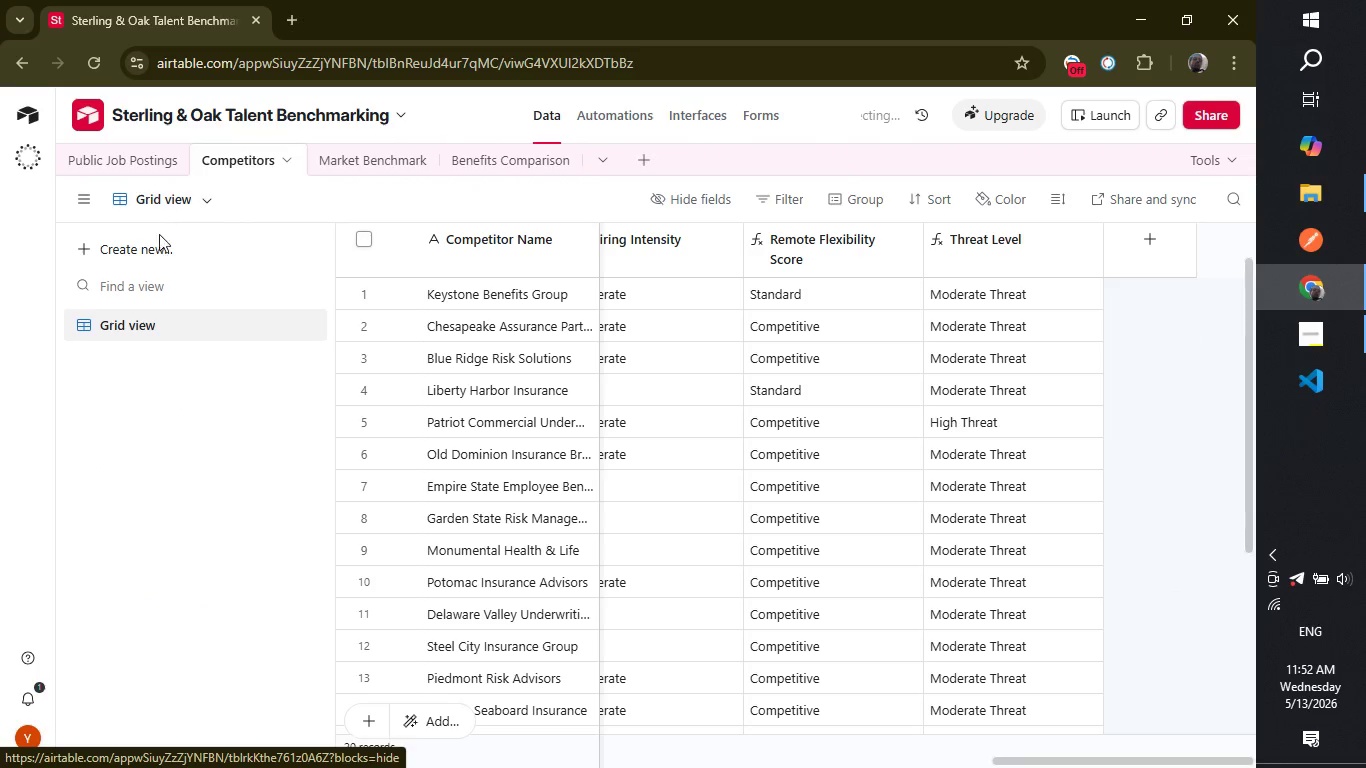 
left_click([105, 155])
 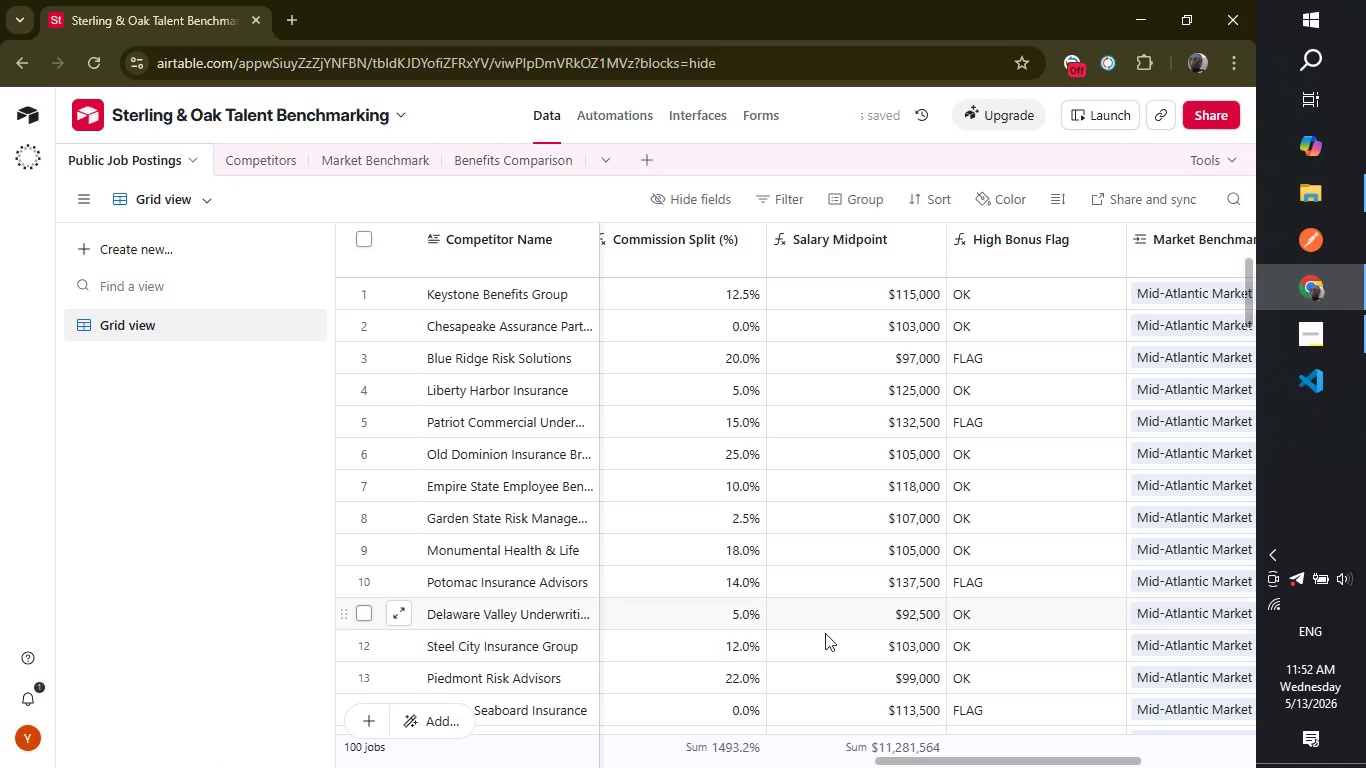 
wait(6.42)
 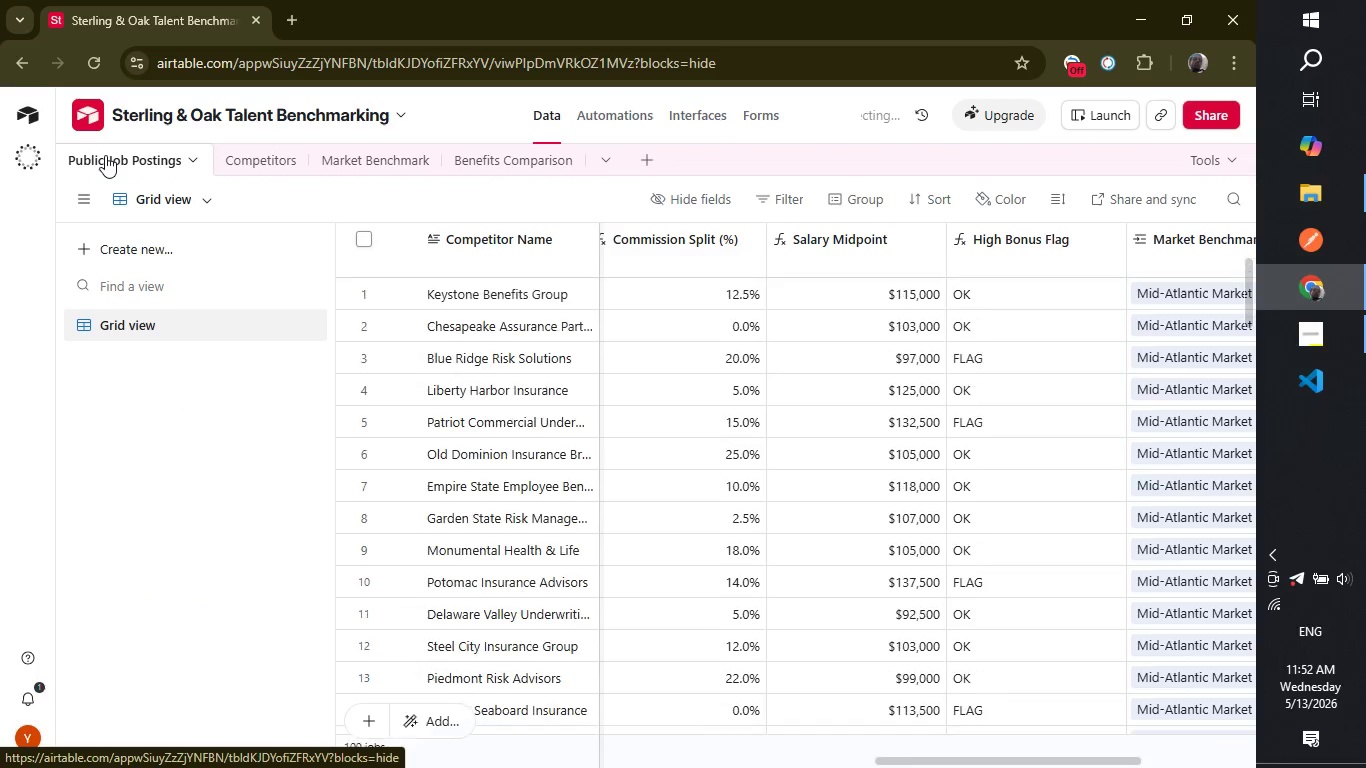 
left_click_drag(start_coordinate=[913, 759], to_coordinate=[1162, 750])
 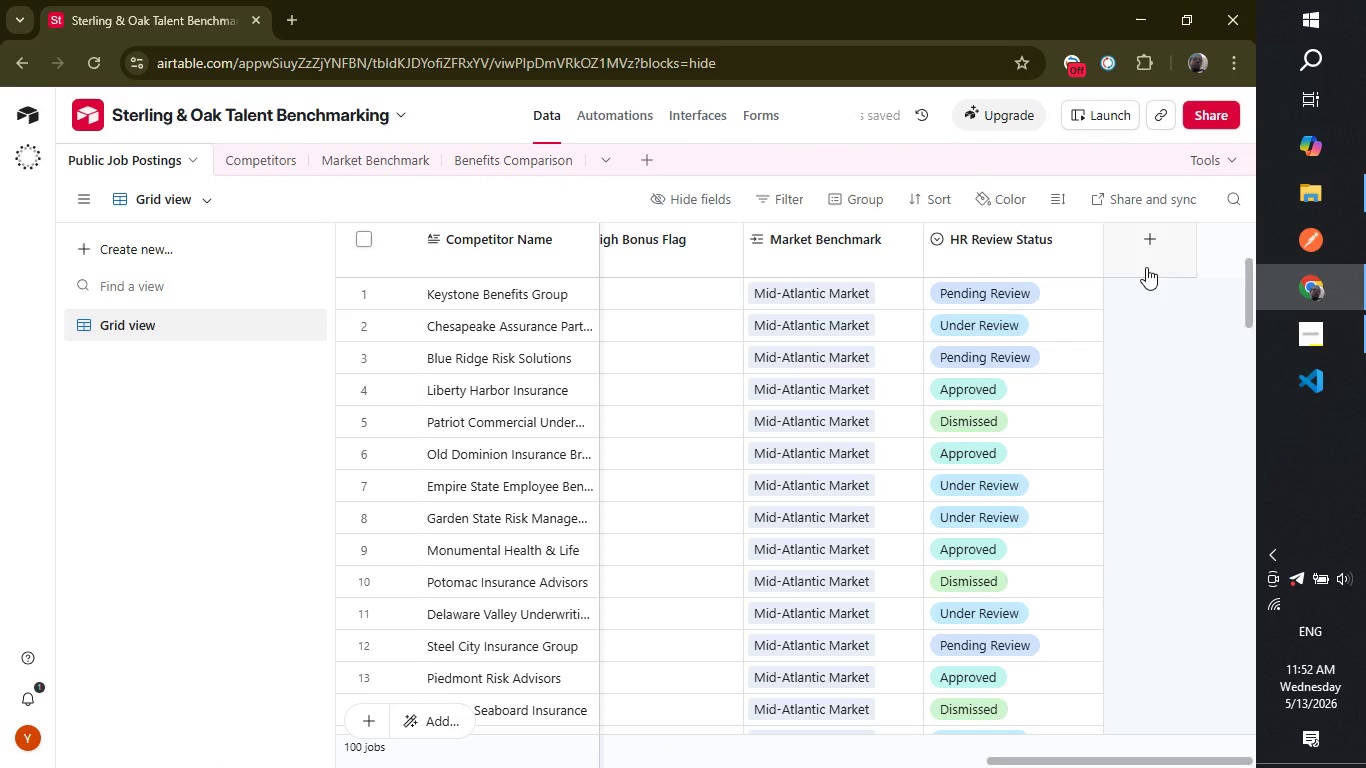 
left_click([1146, 267])
 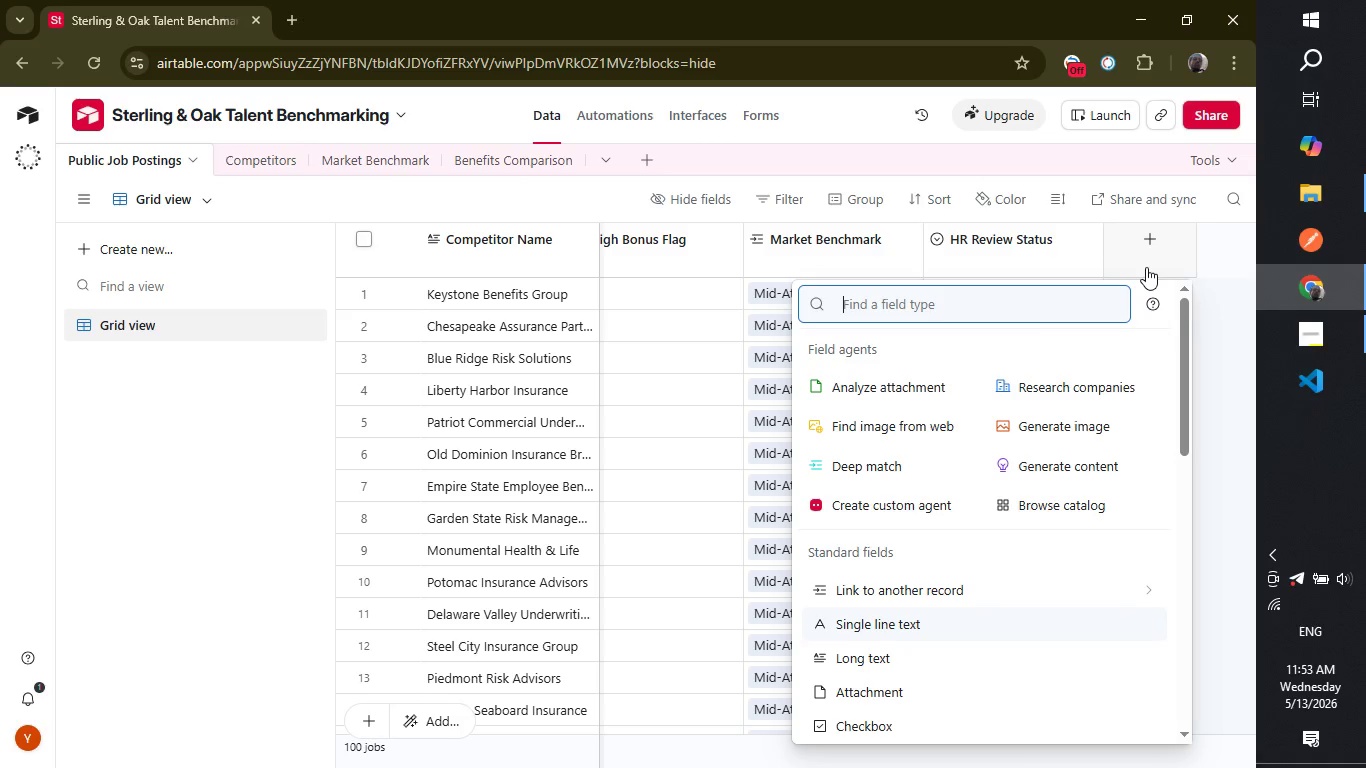 
type(form)
 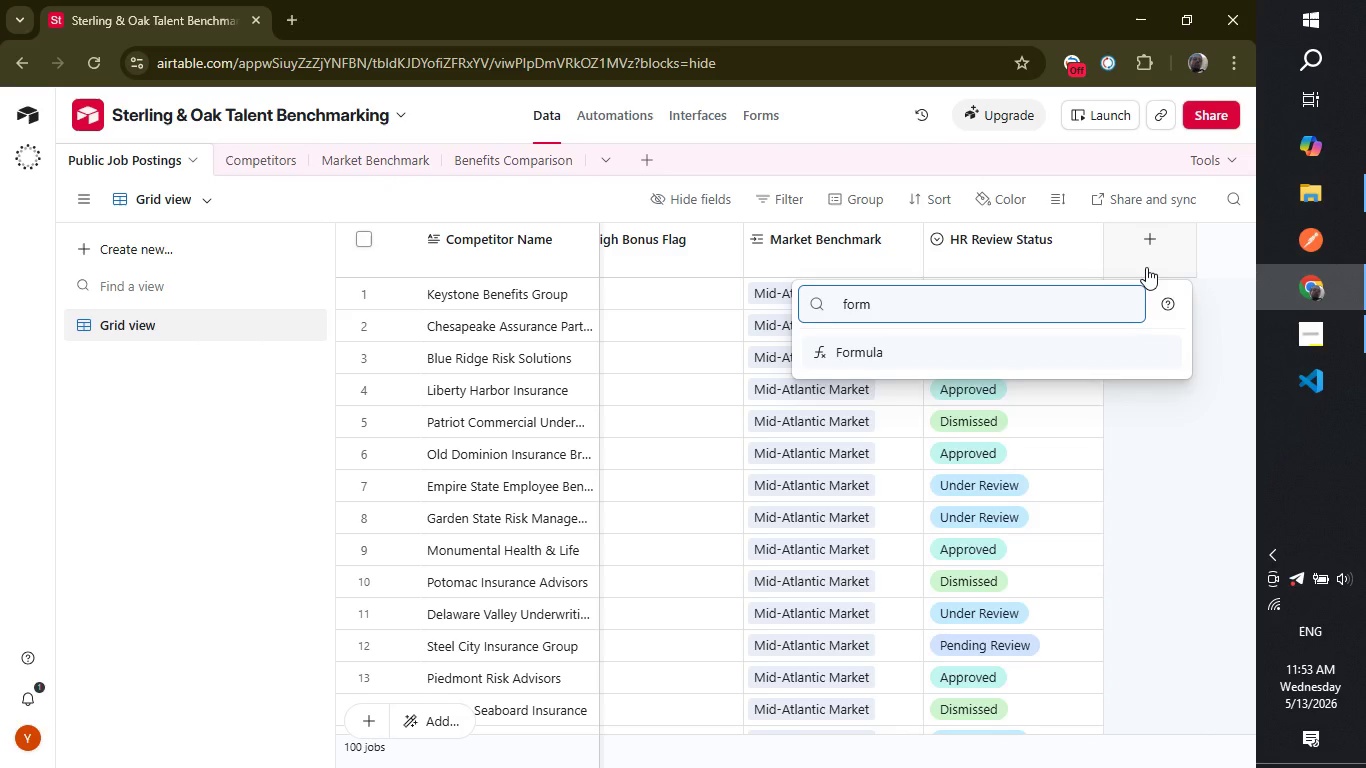 
key(Enter)
 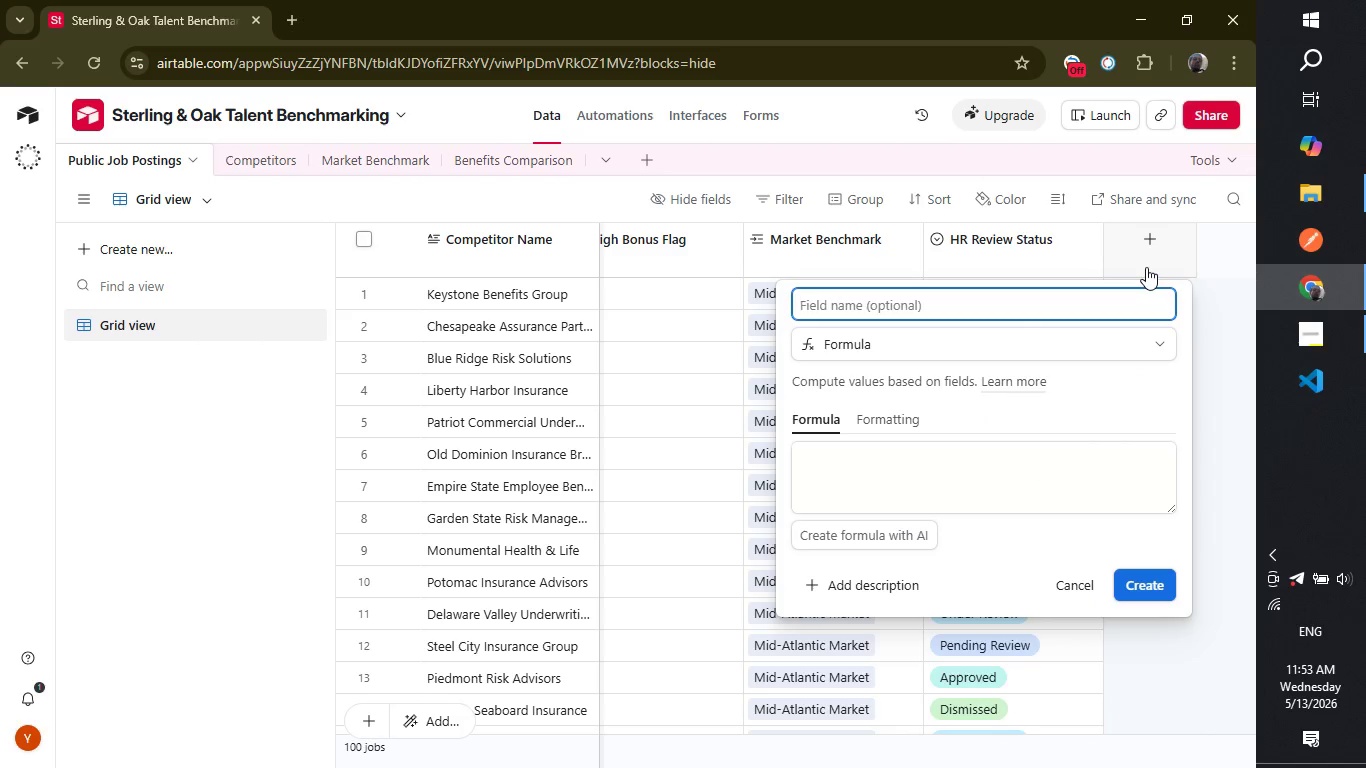 
type(Hiring City)
 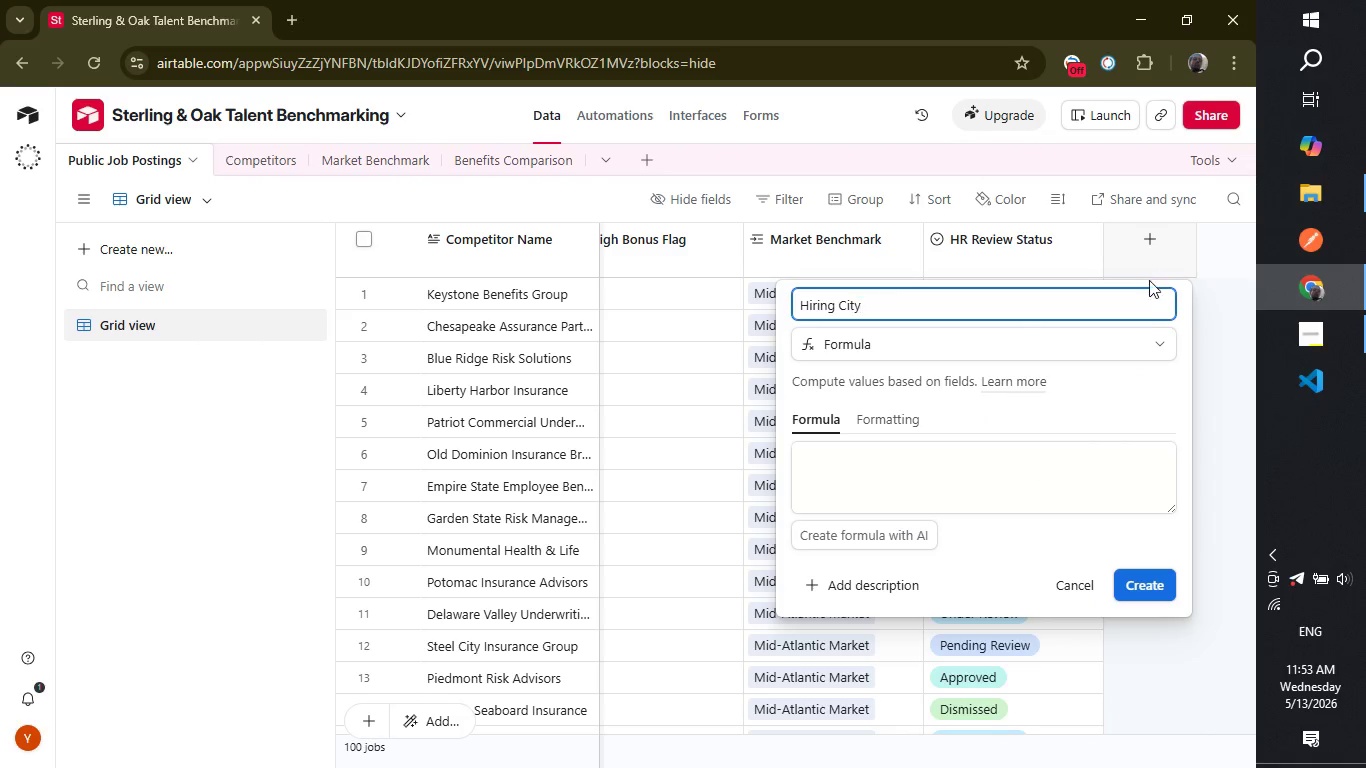 
left_click([991, 494])
 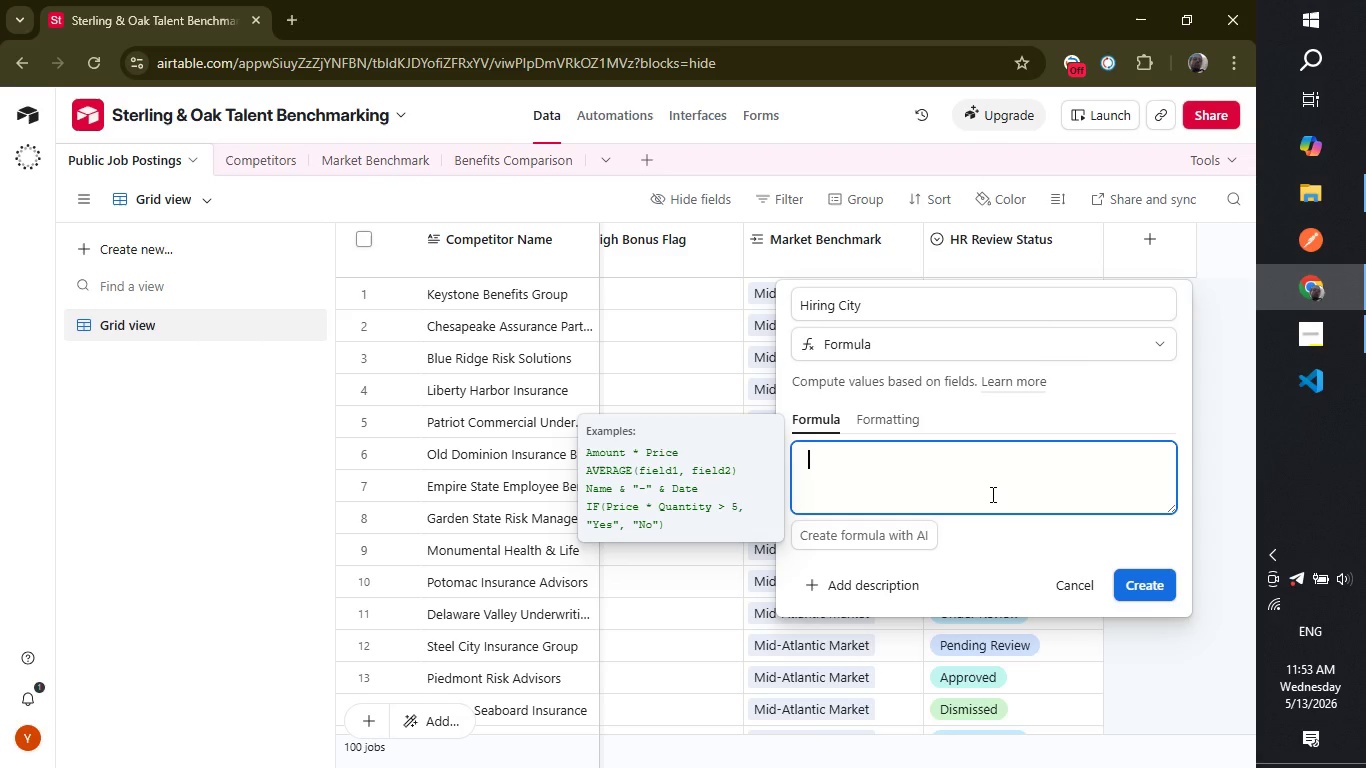 
type(trim)
 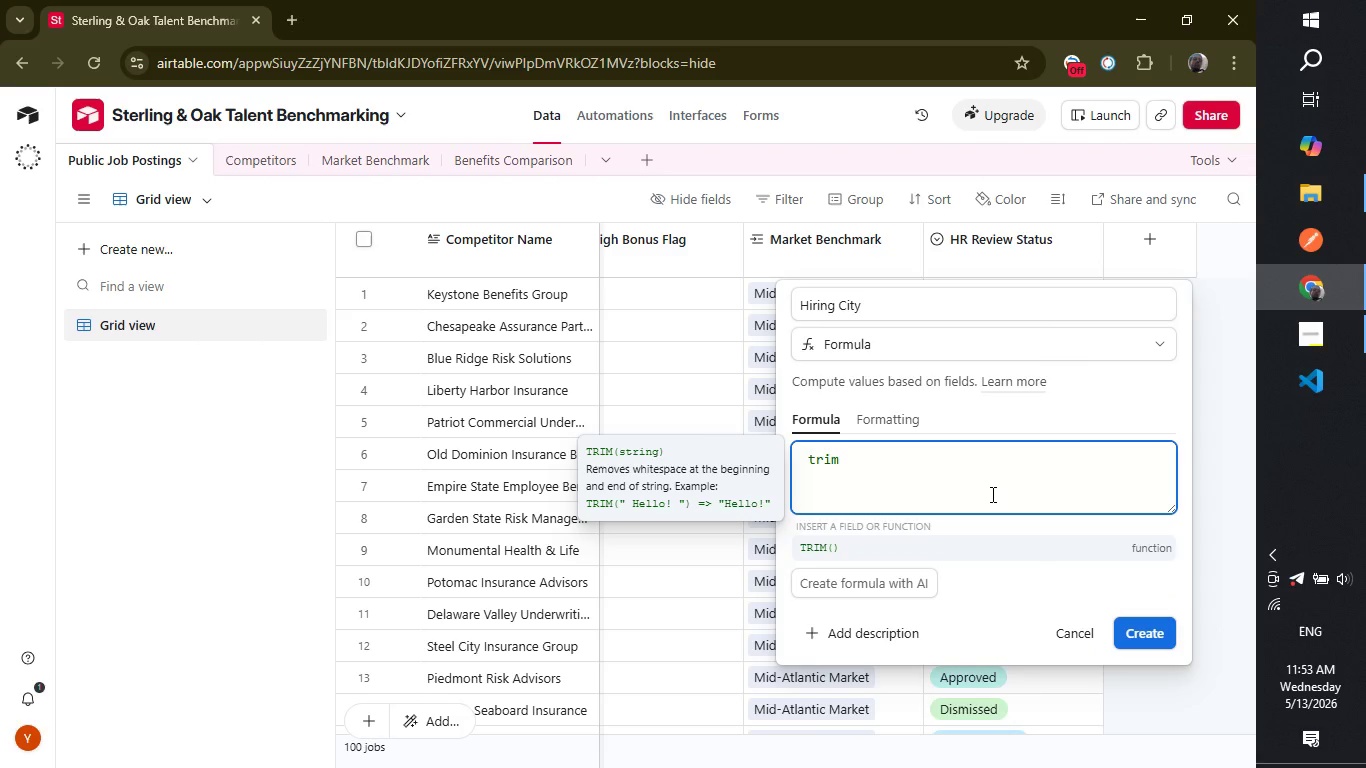 
key(Enter)
 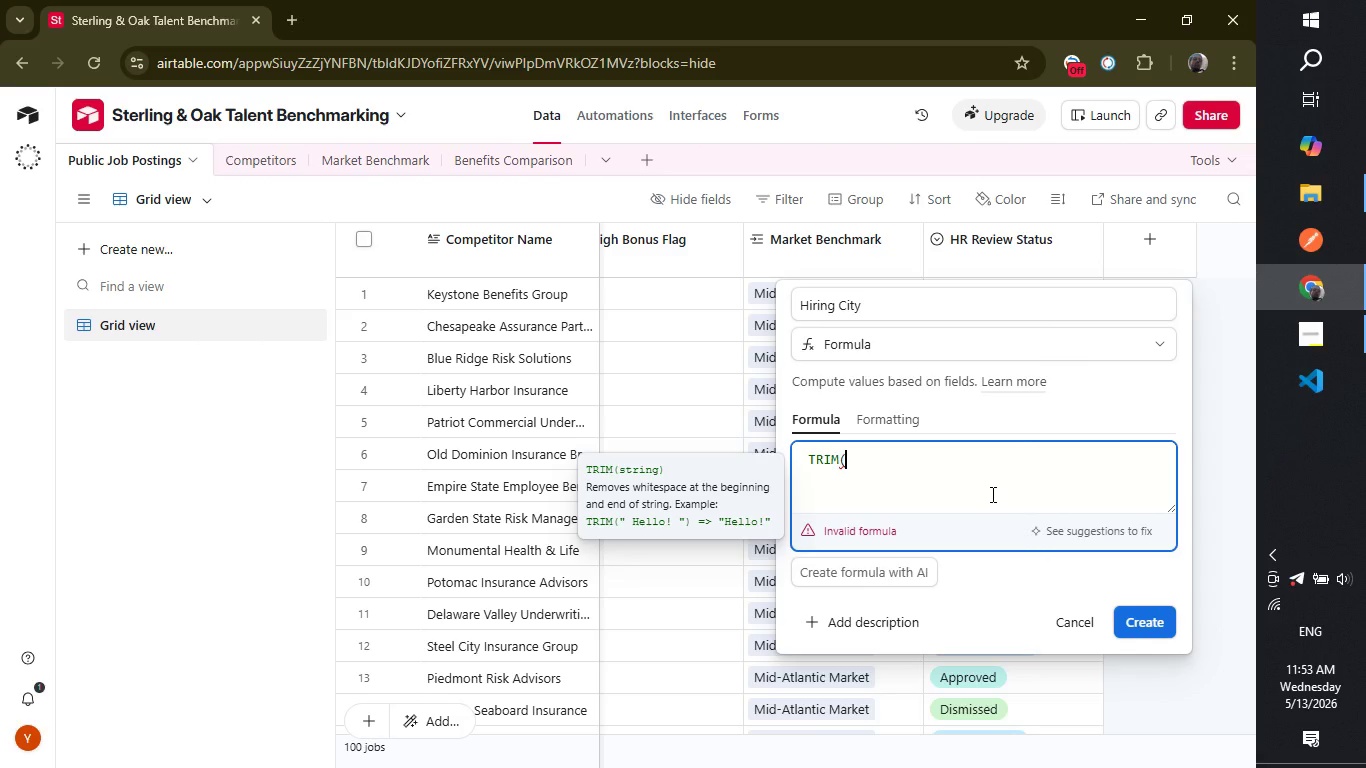 
key(Enter)
 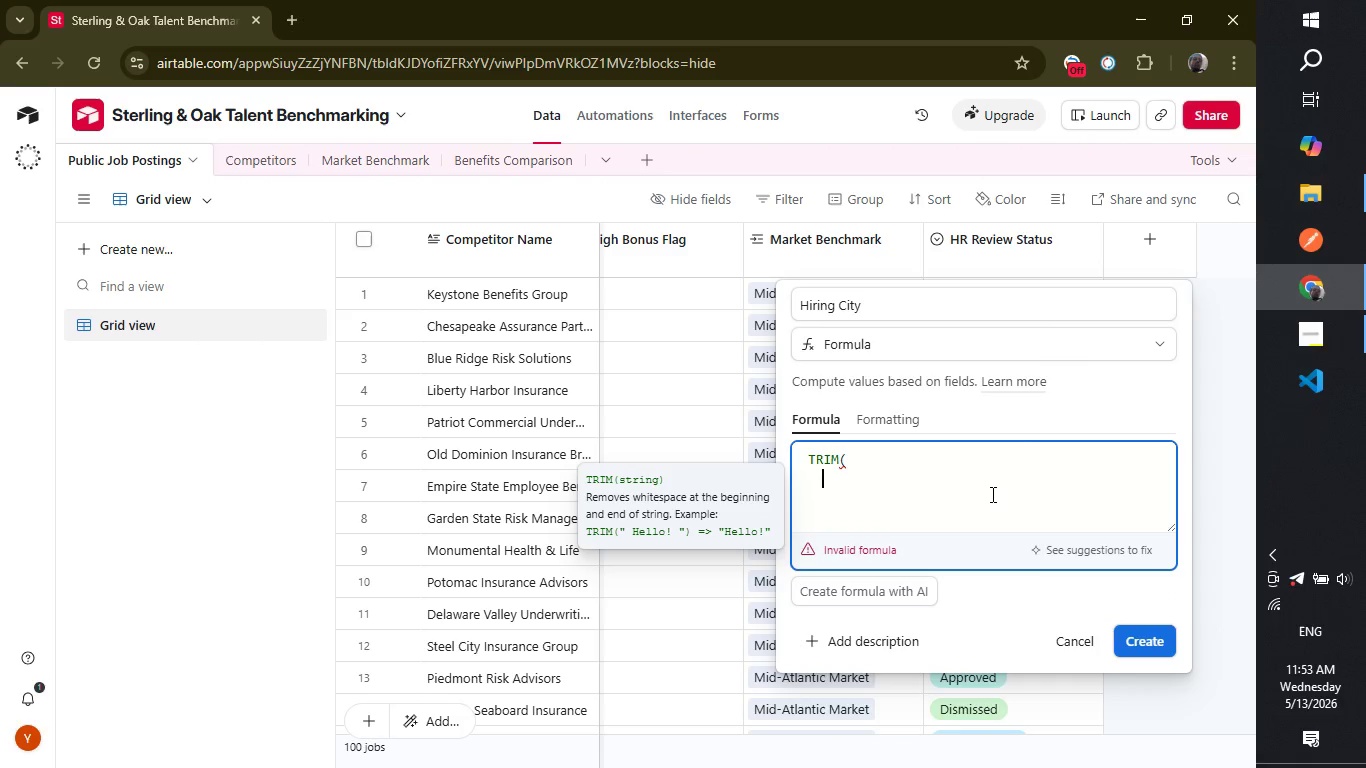 
type(left)
 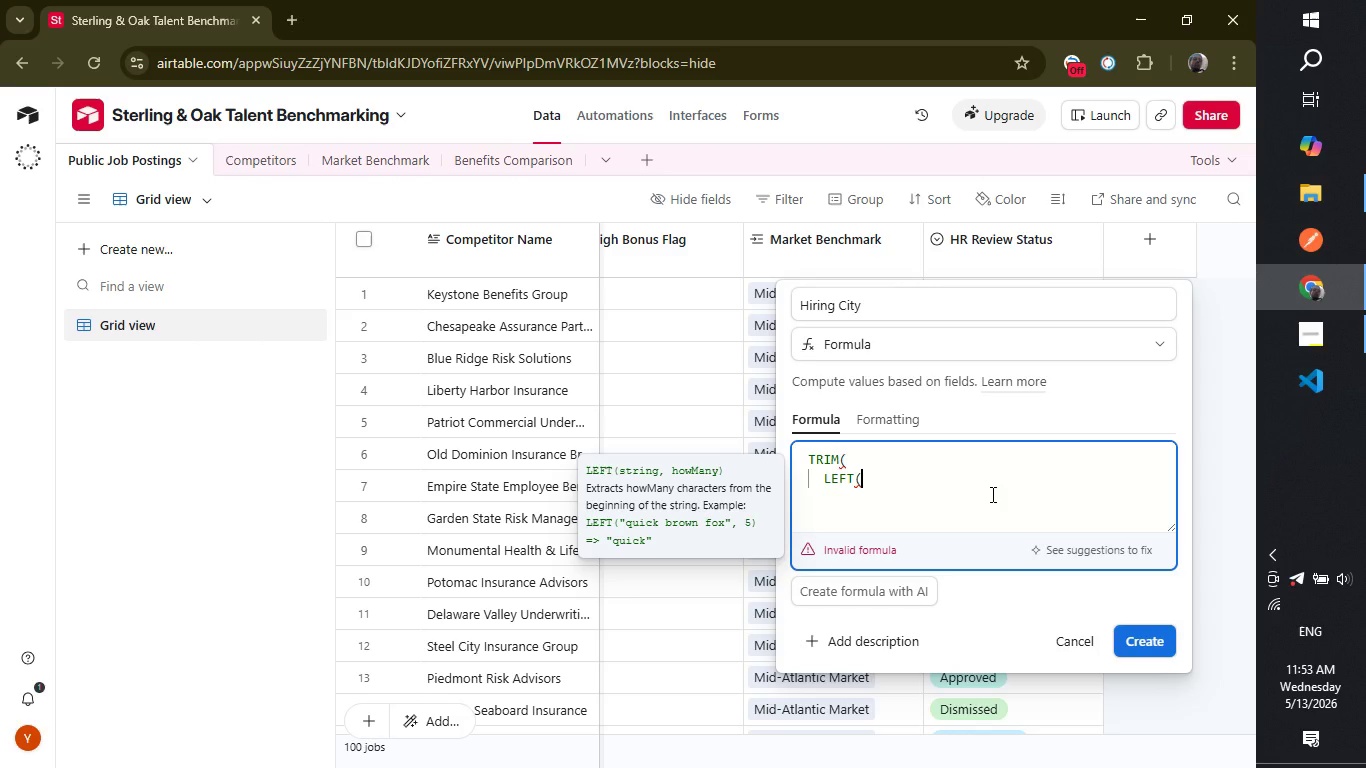 
key(Shift+H)
 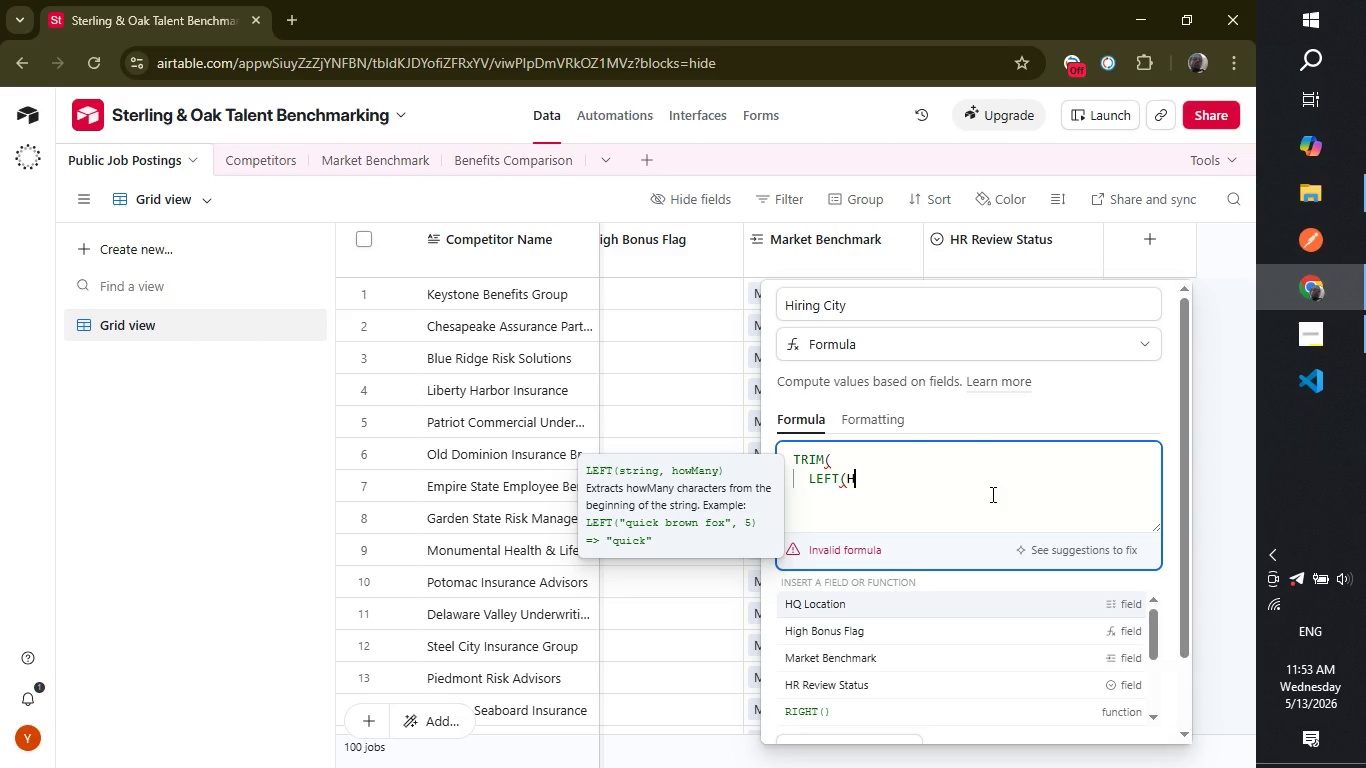 
key(Enter)
 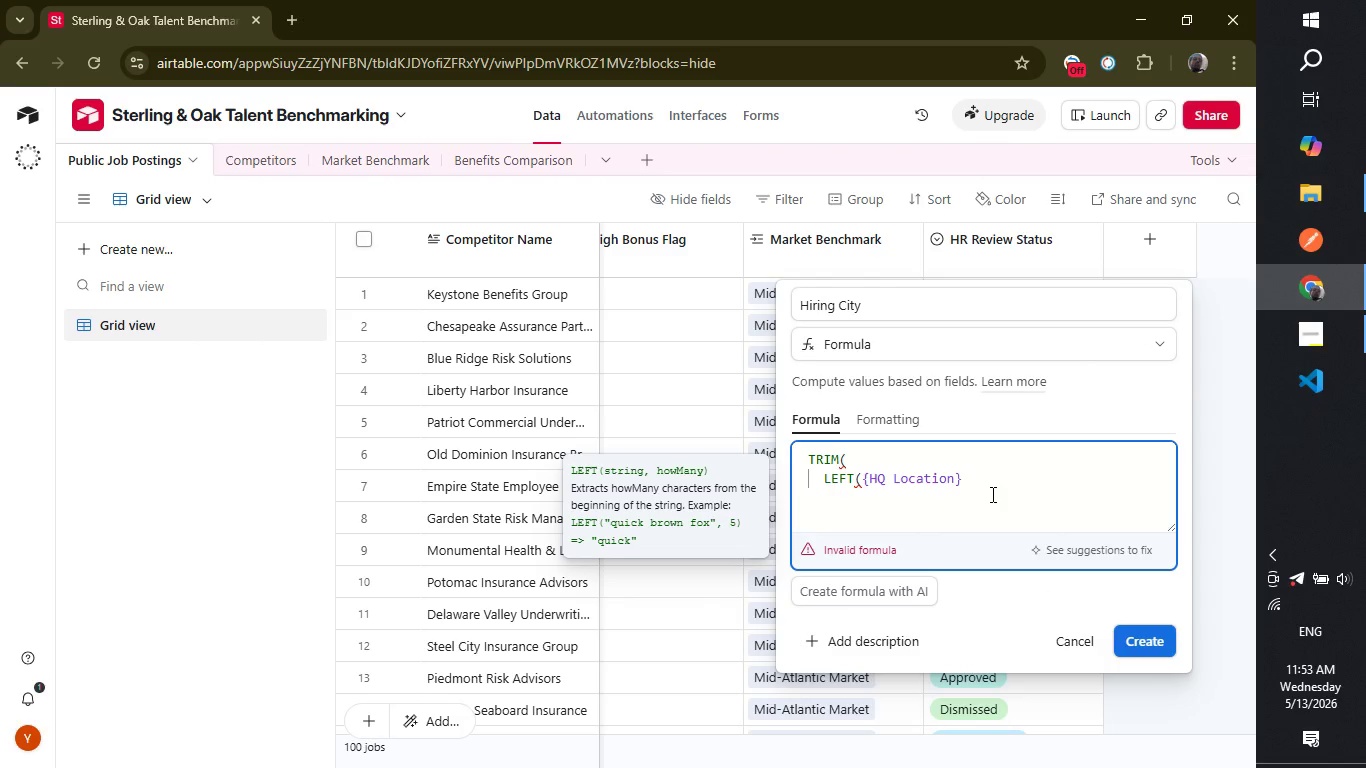 
key(Comma)
 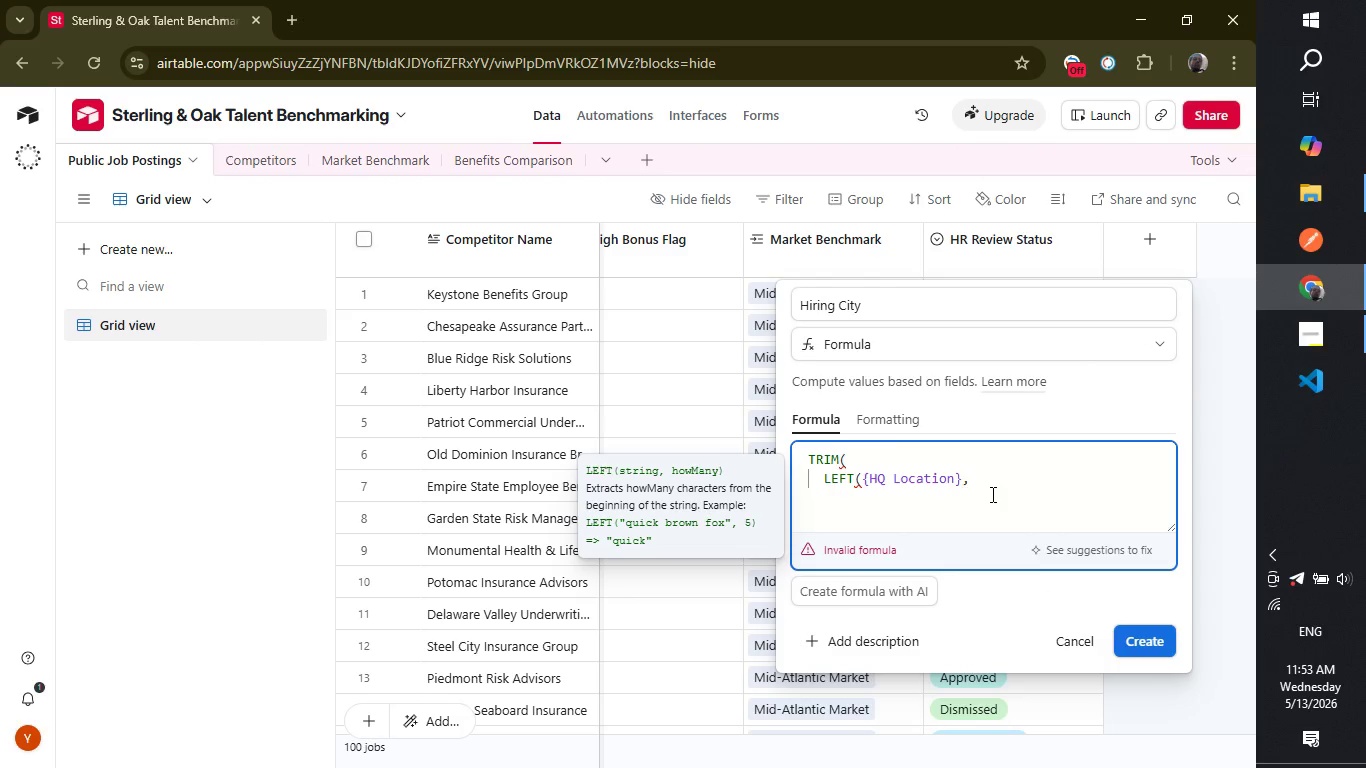 
key(Enter)
 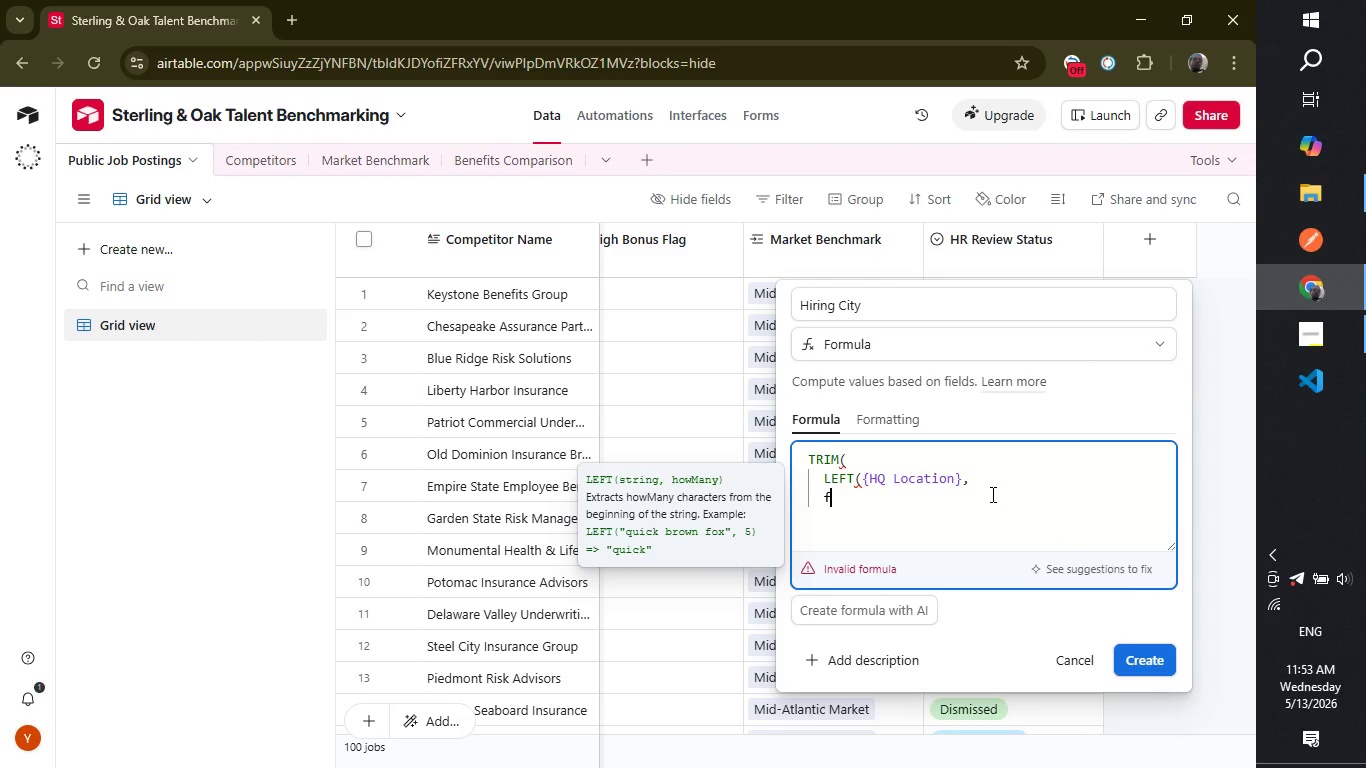 
type(find)
 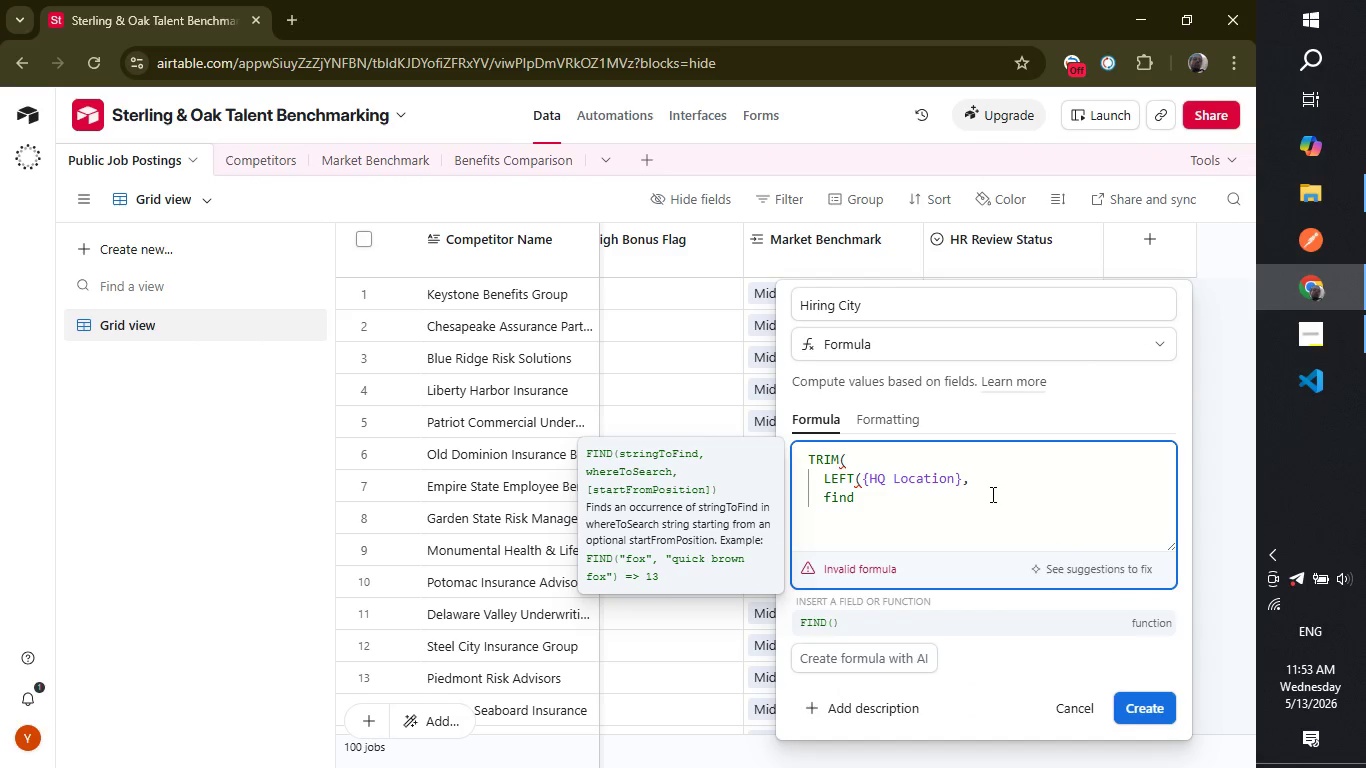 
key(Enter)
 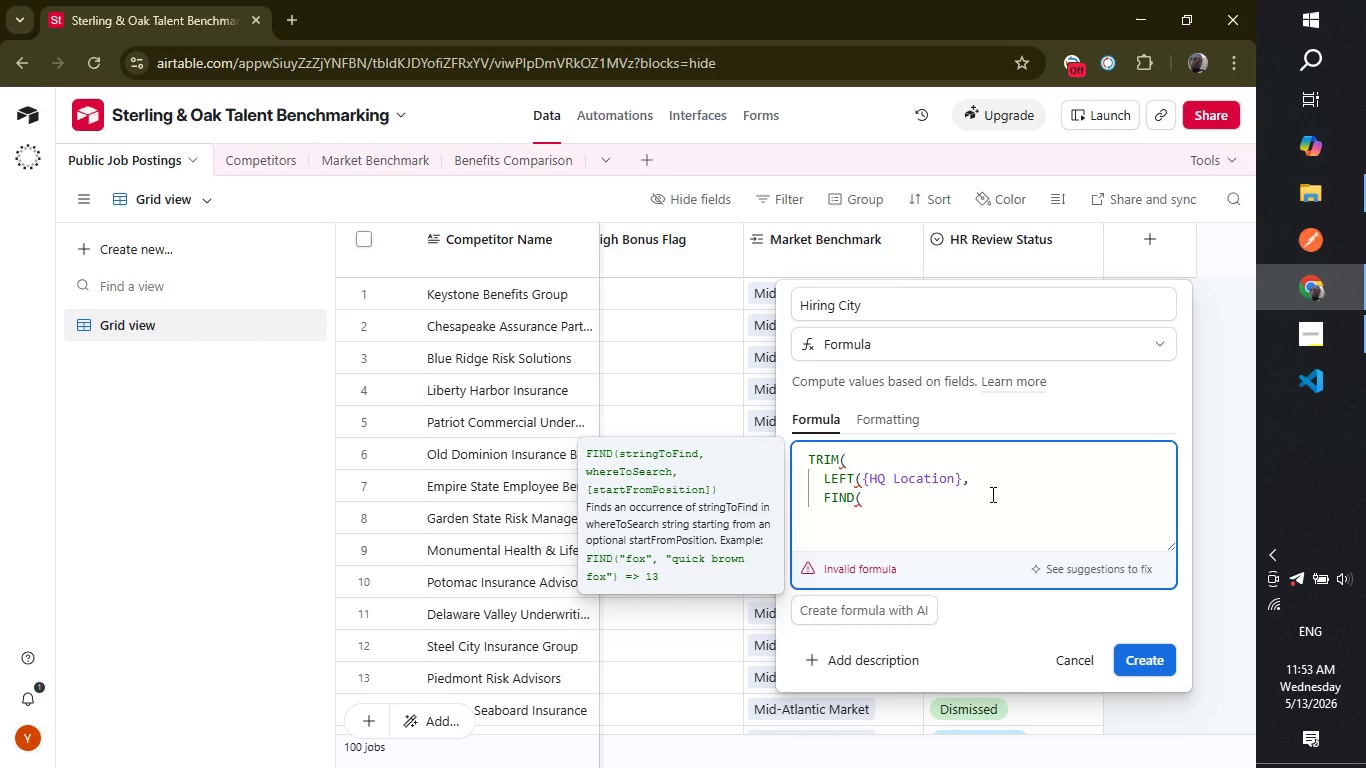 
key(Shift+ShiftLeft)
 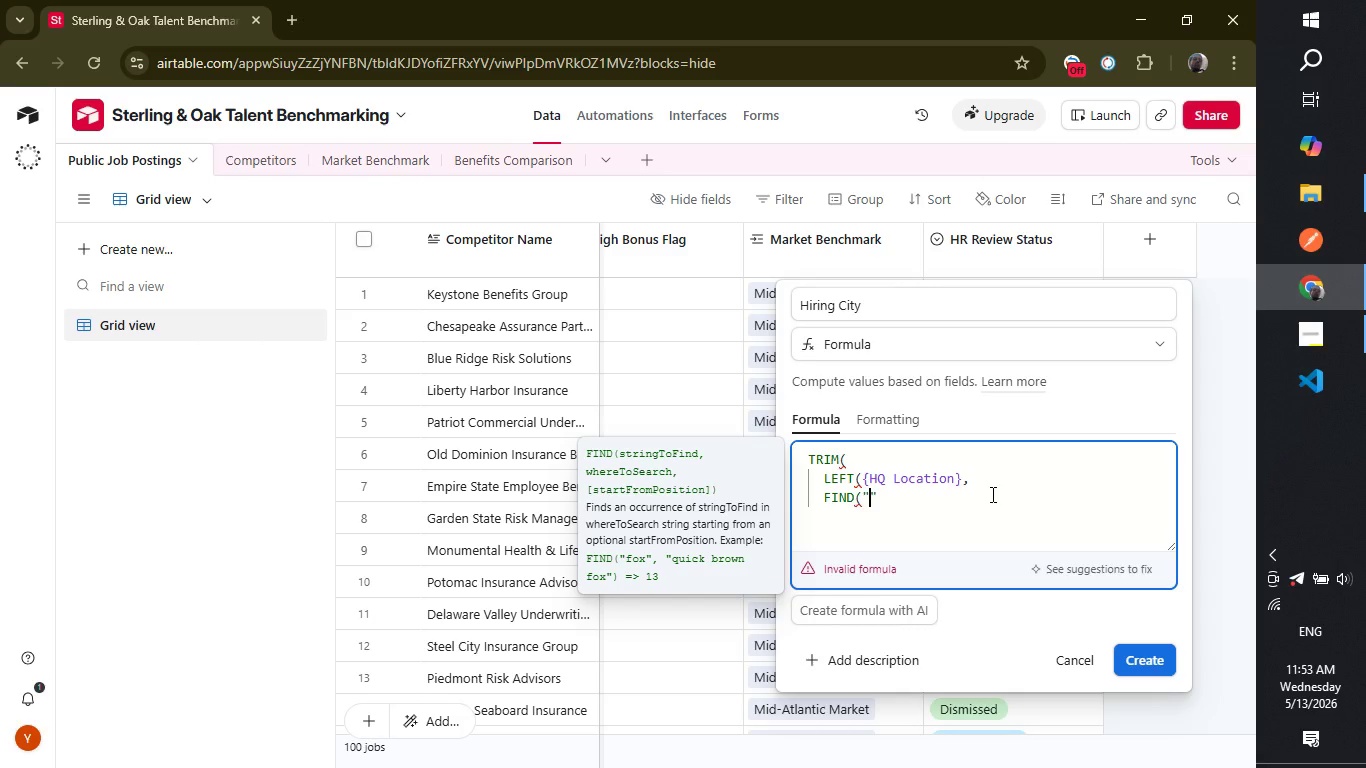 
key(Shift+Quote)
 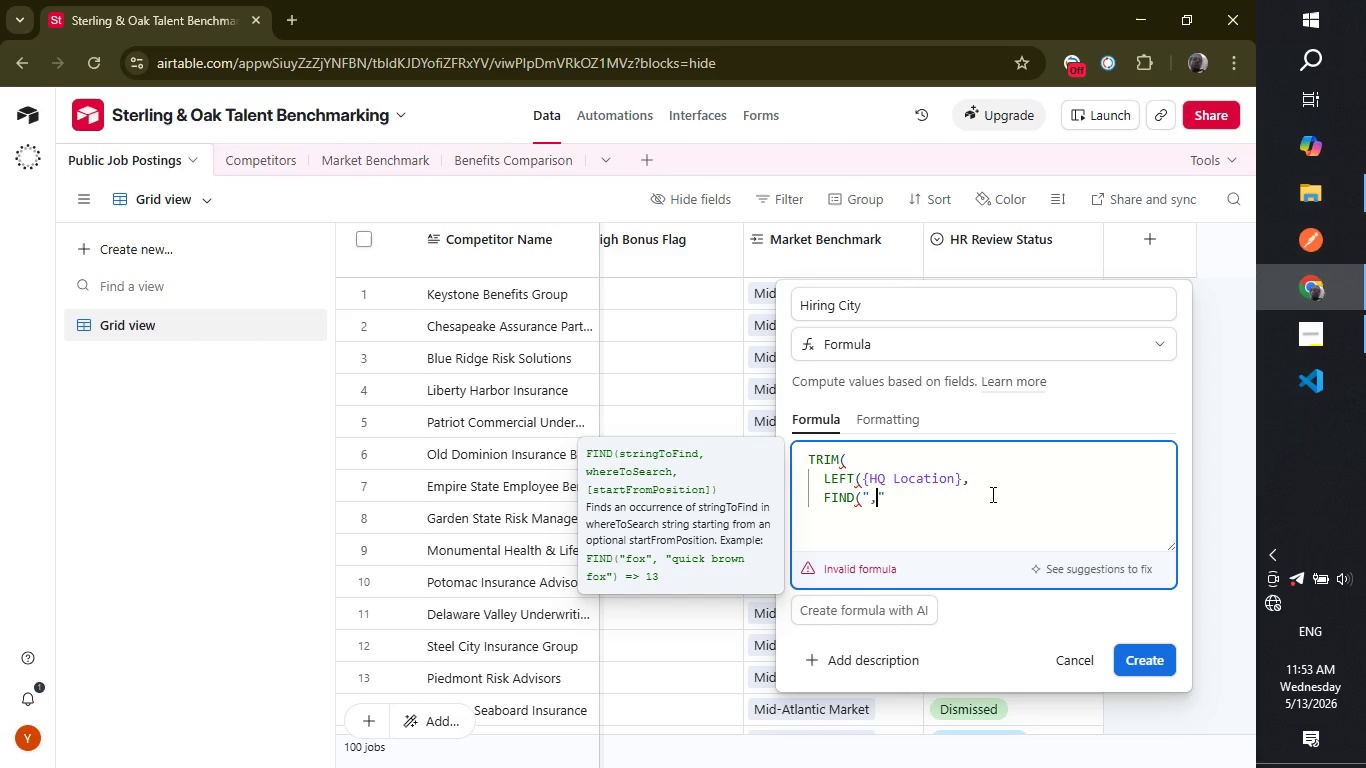 
key(Comma)
 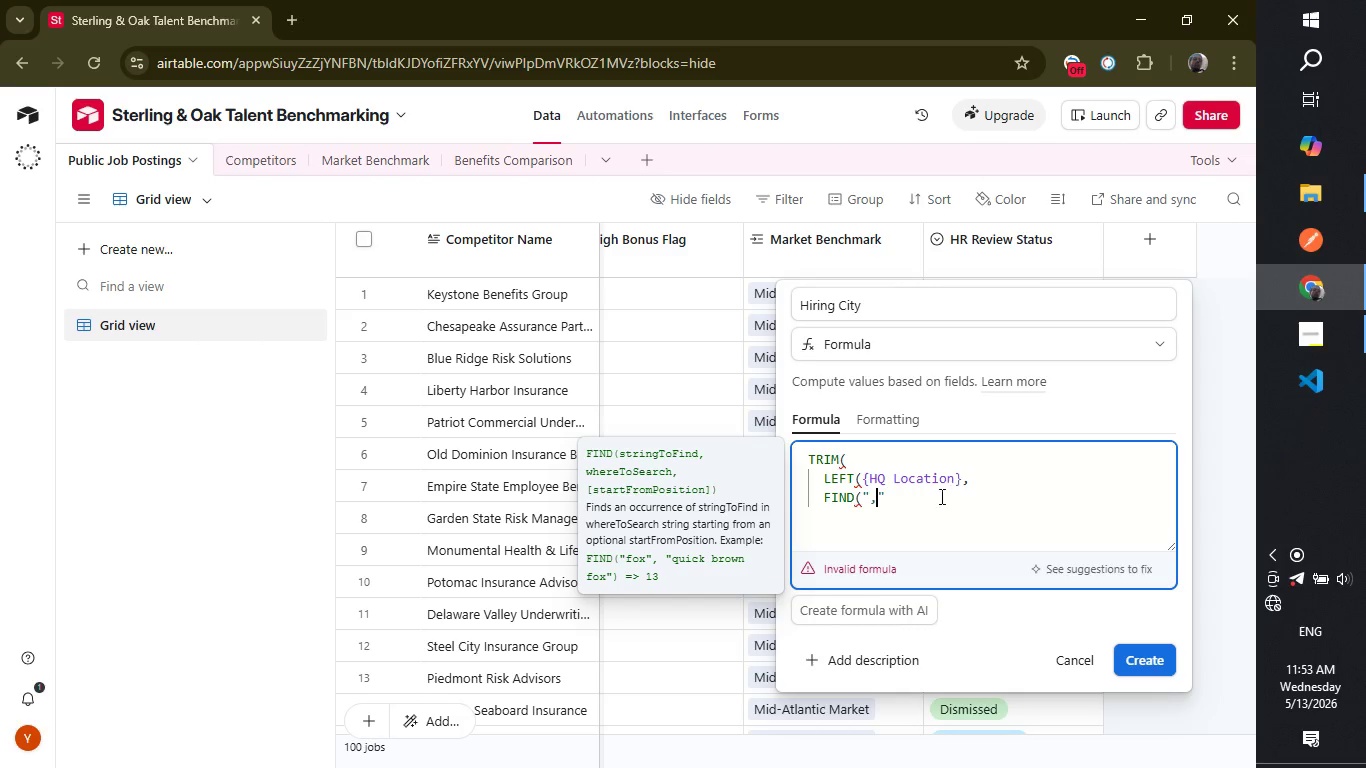 
left_click([937, 497])
 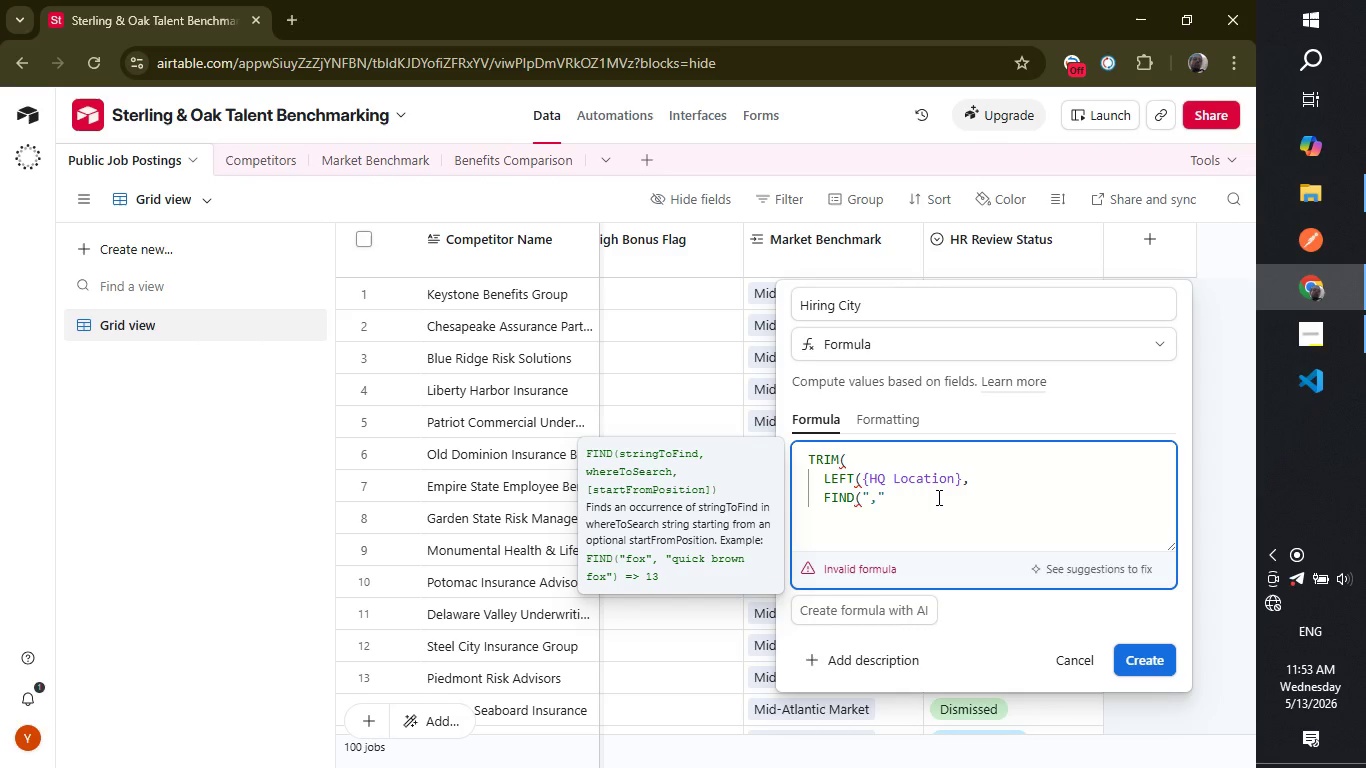 
key(Comma)
 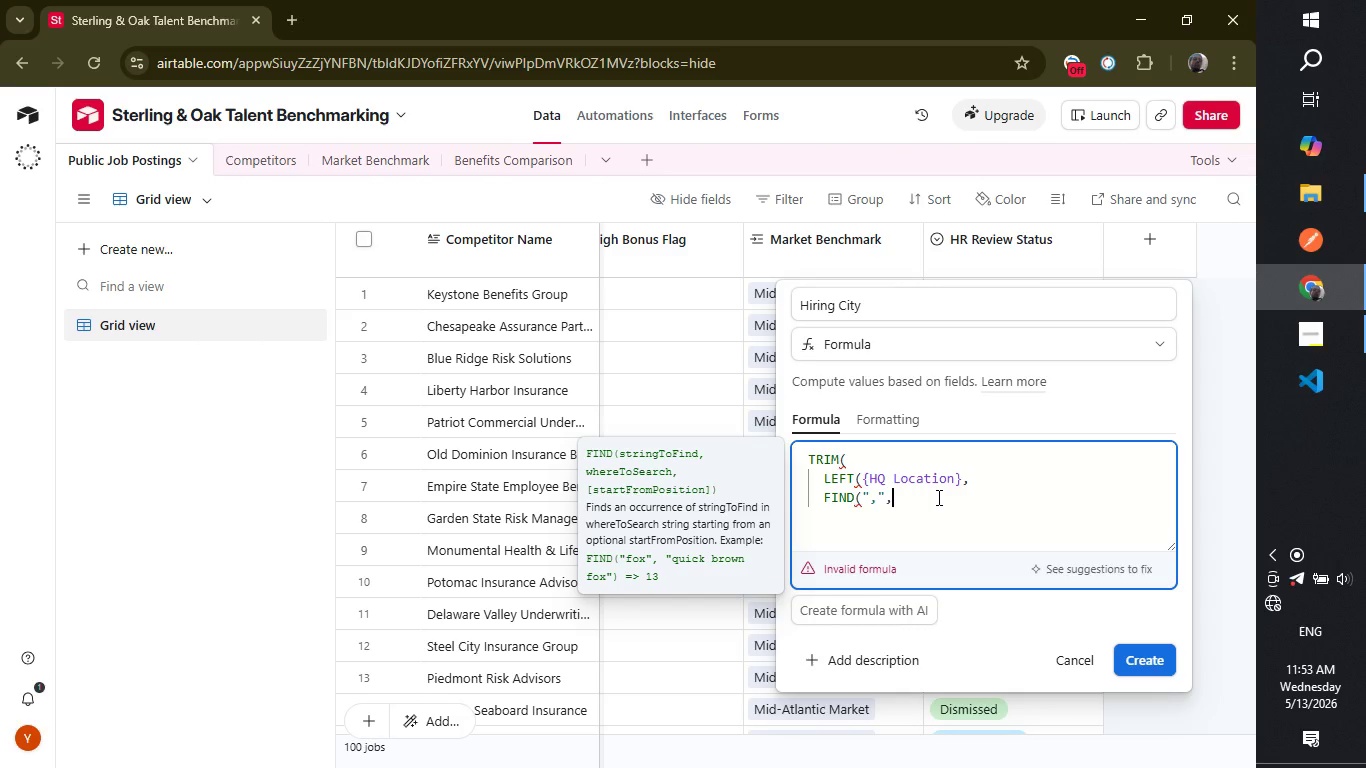 
key(Space)
 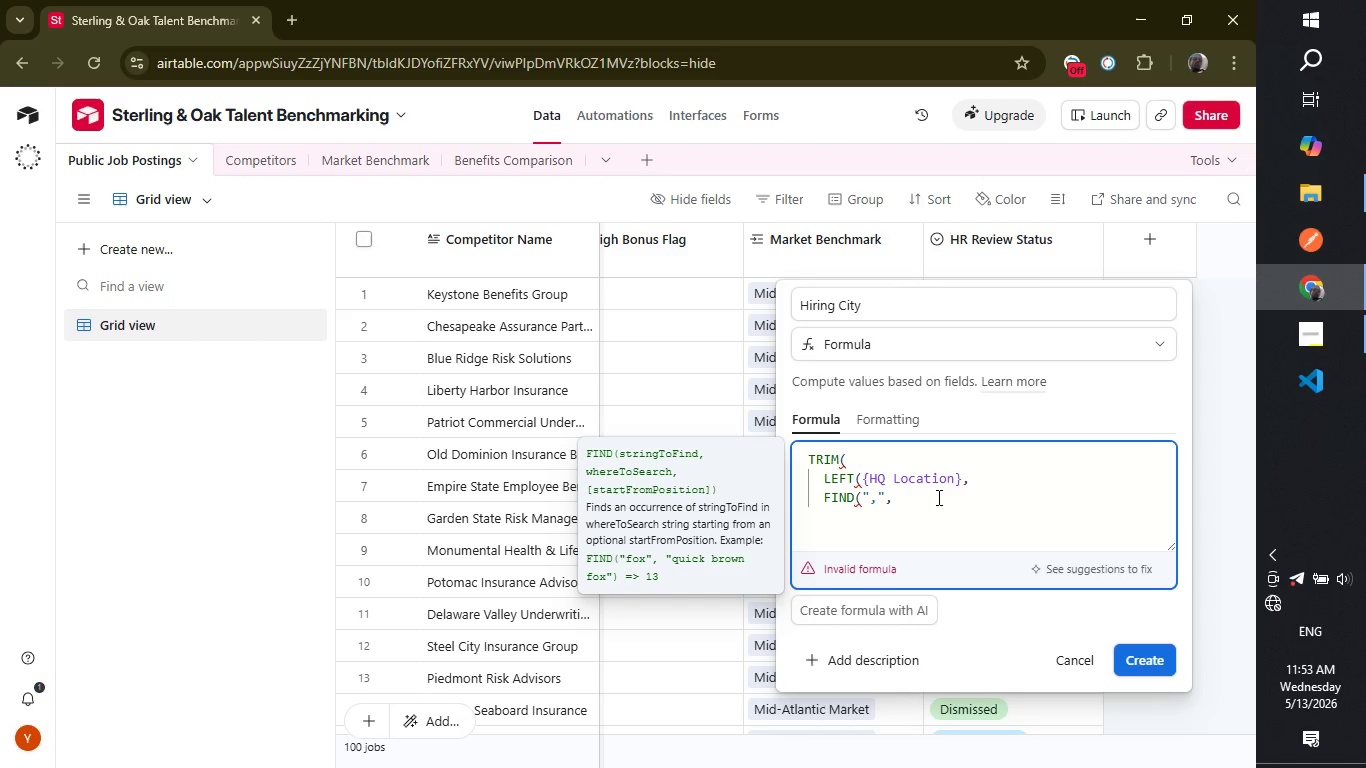 
key(Shift+ShiftLeft)
 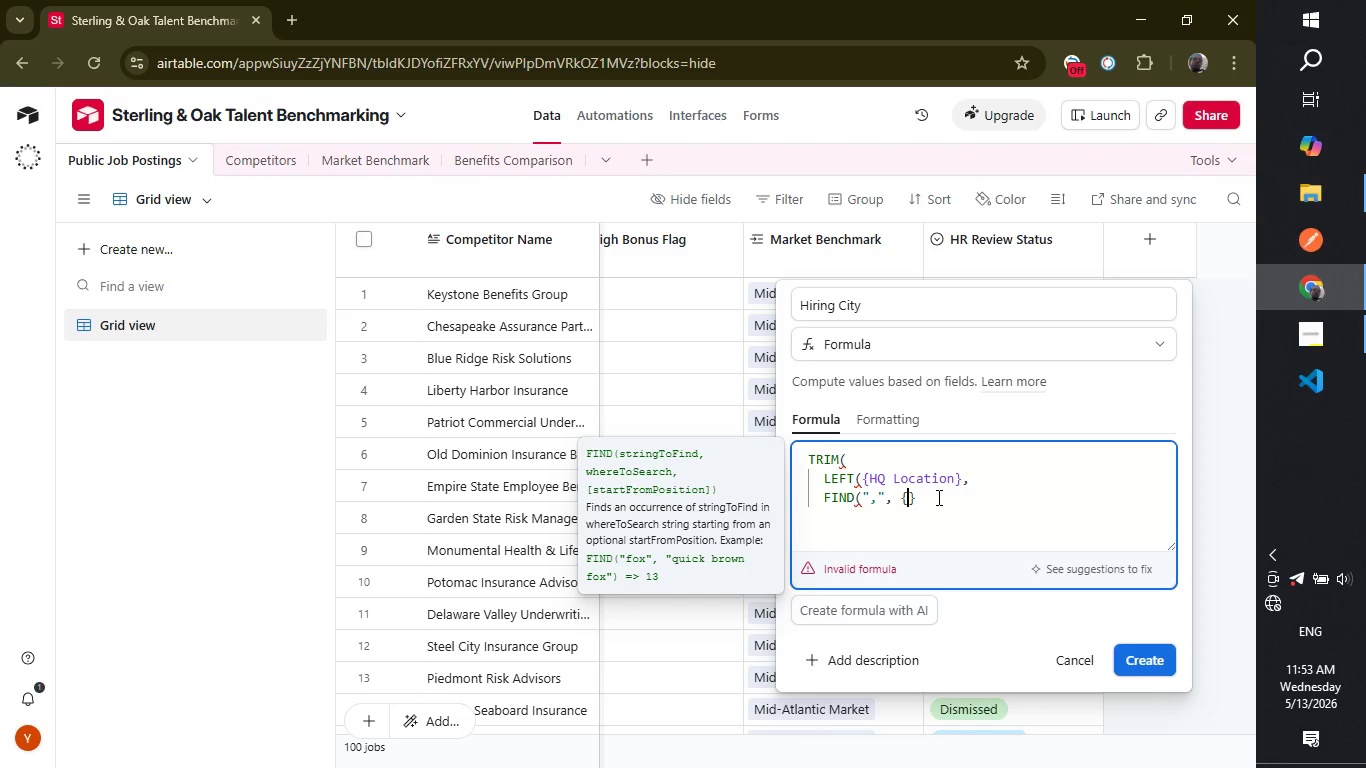 
key(Shift+BracketLeft)
 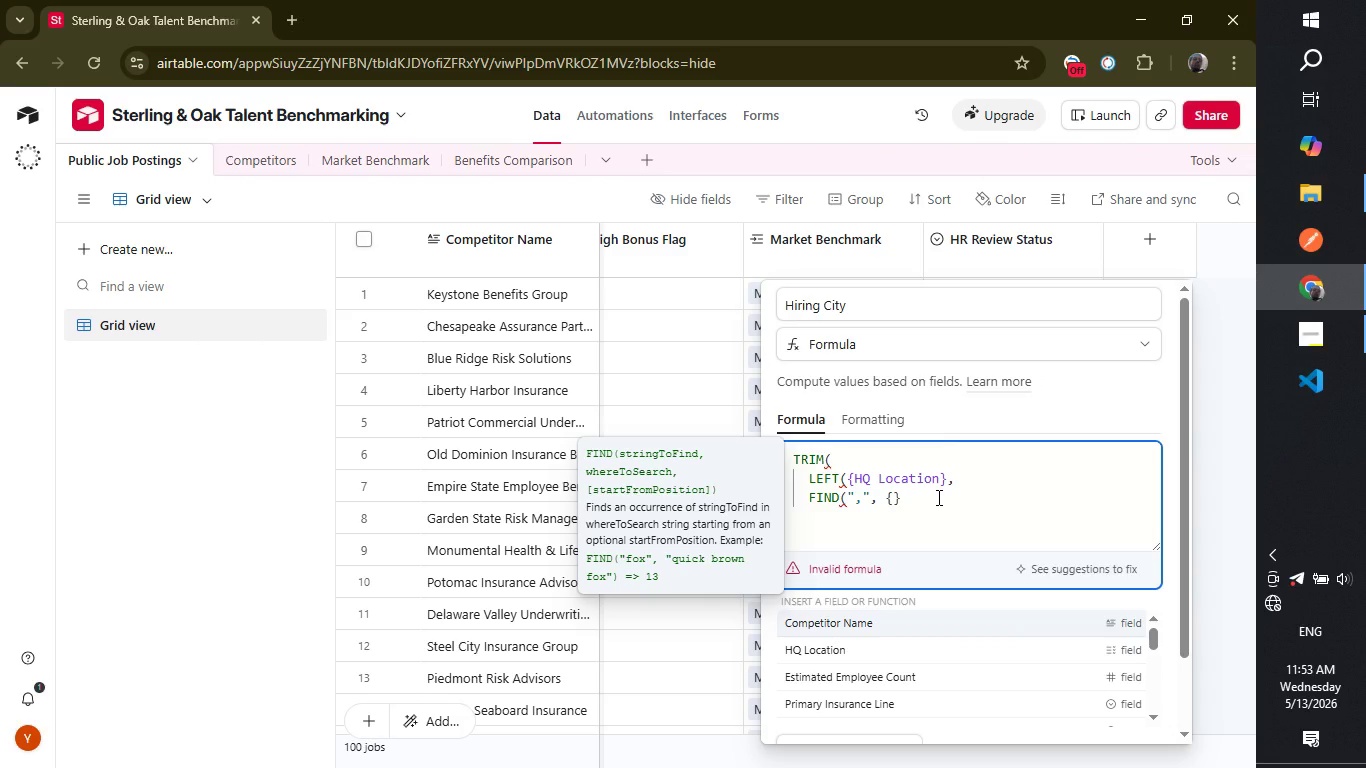 
key(H)
 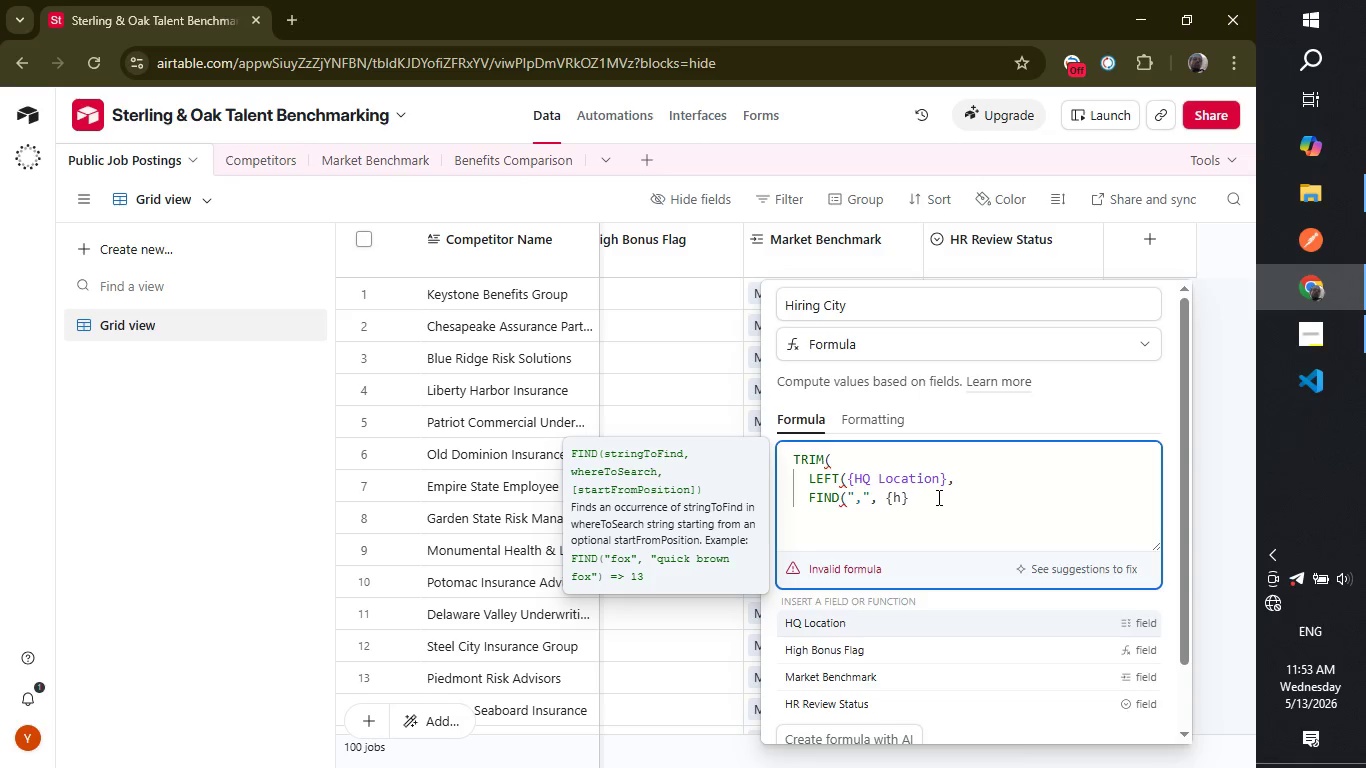 
key(Enter)
 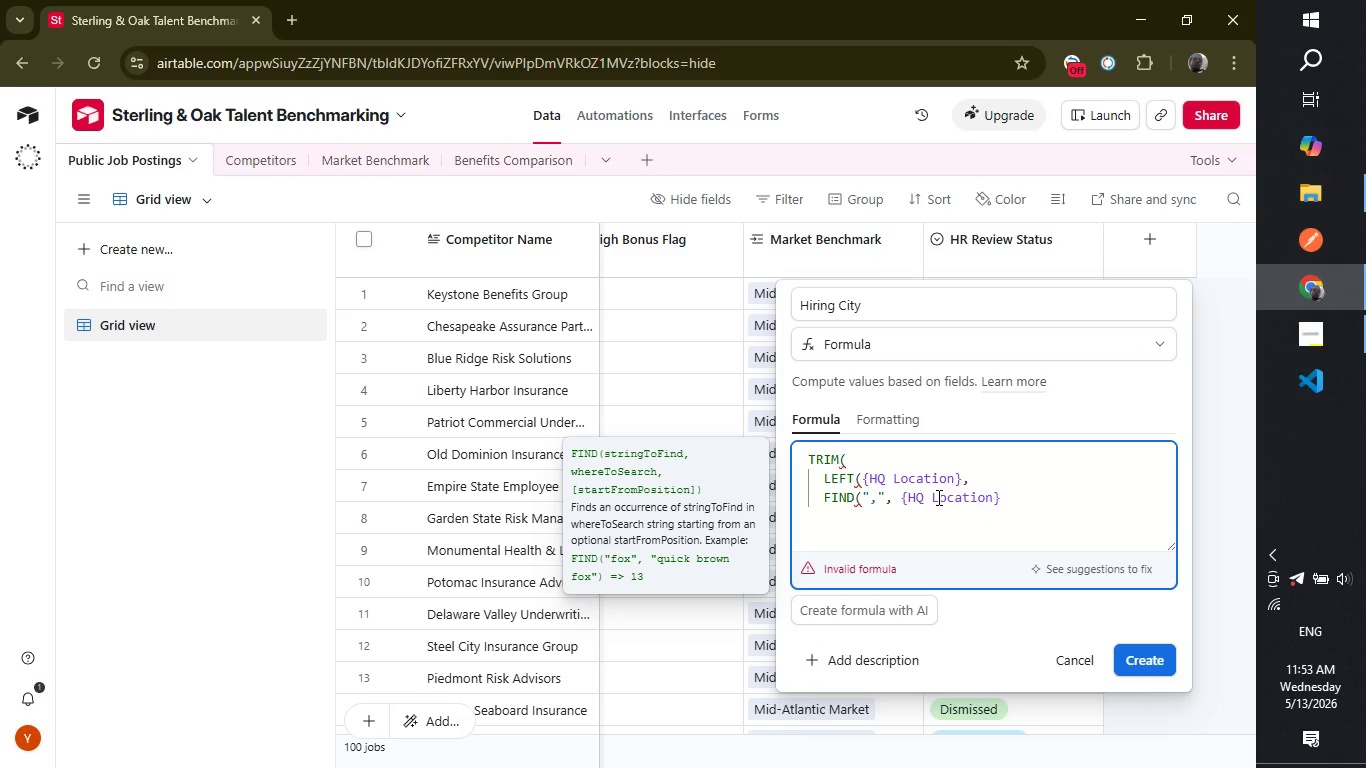 
type() - 1)))
 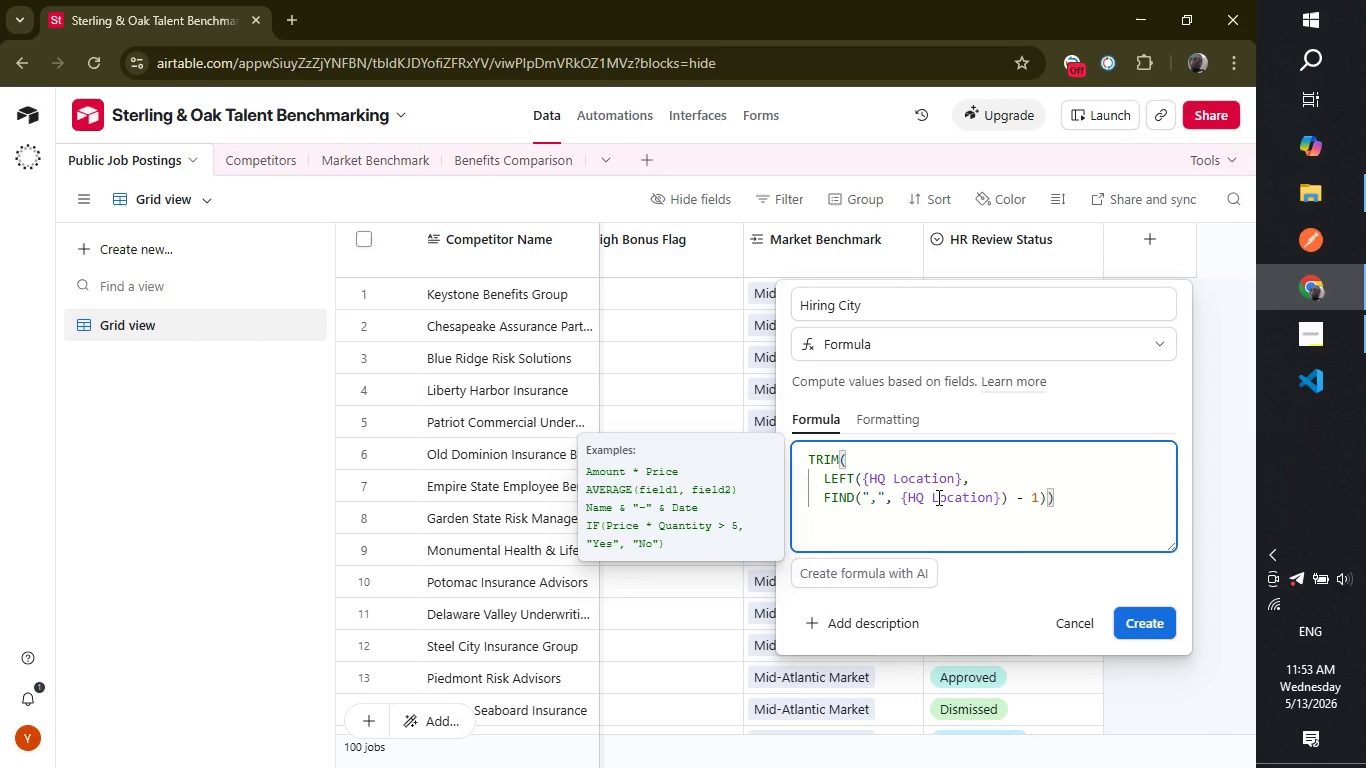 
key(Enter)
 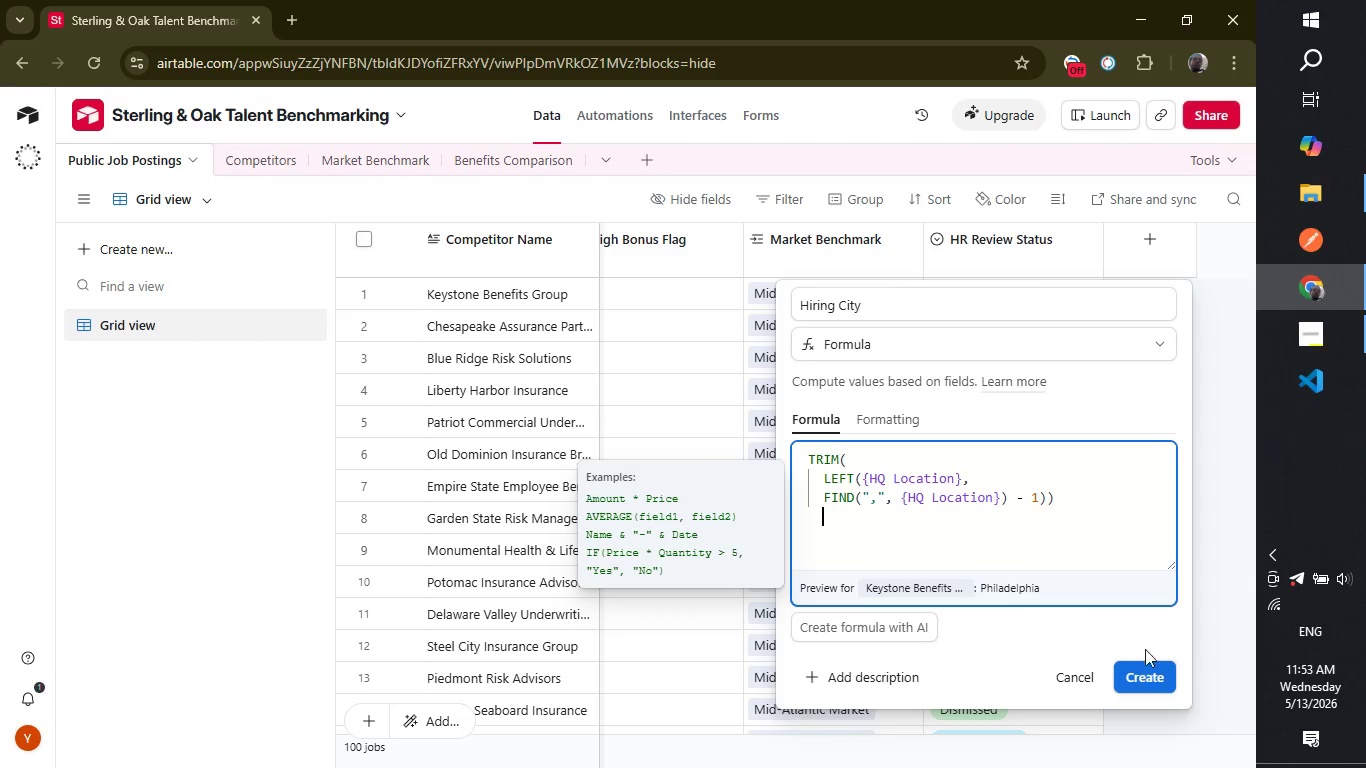 
key(Enter)
 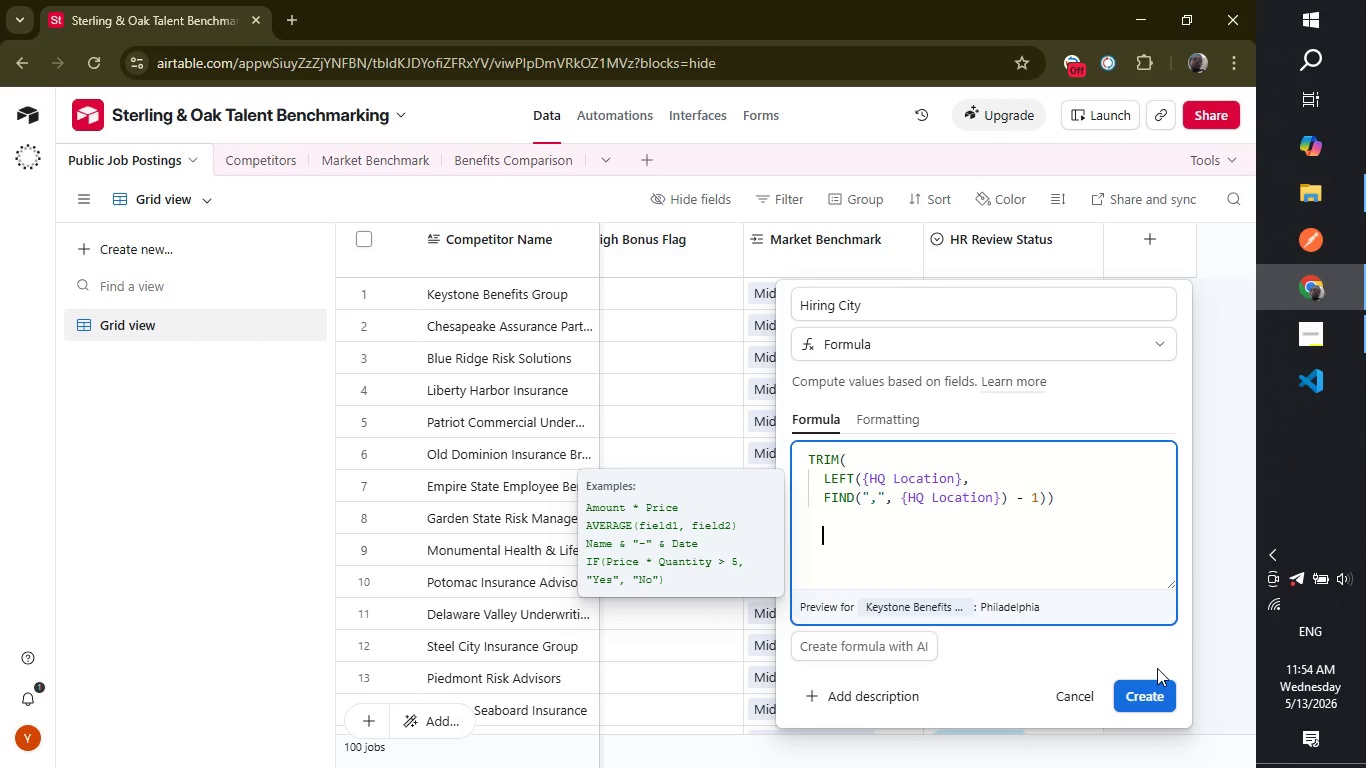 
key(Backspace)
 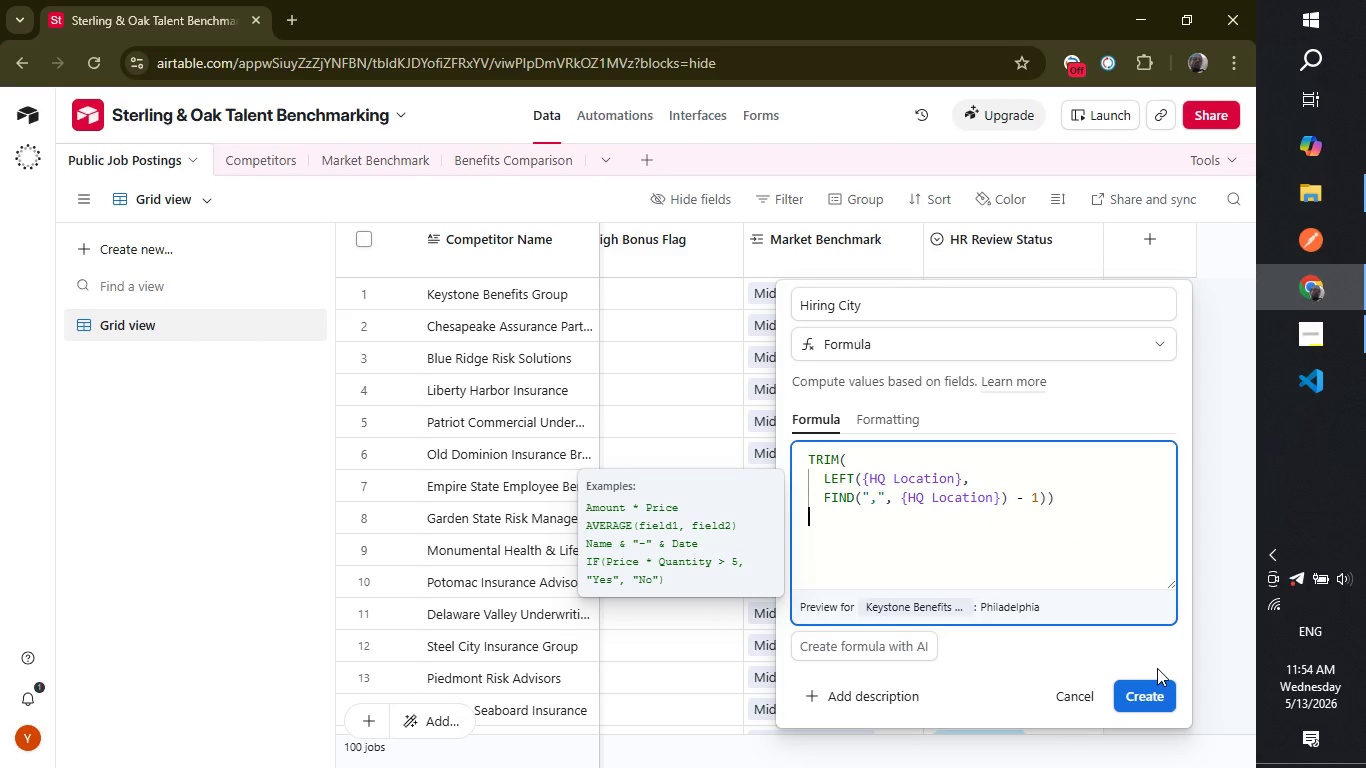 
key(Backspace)
 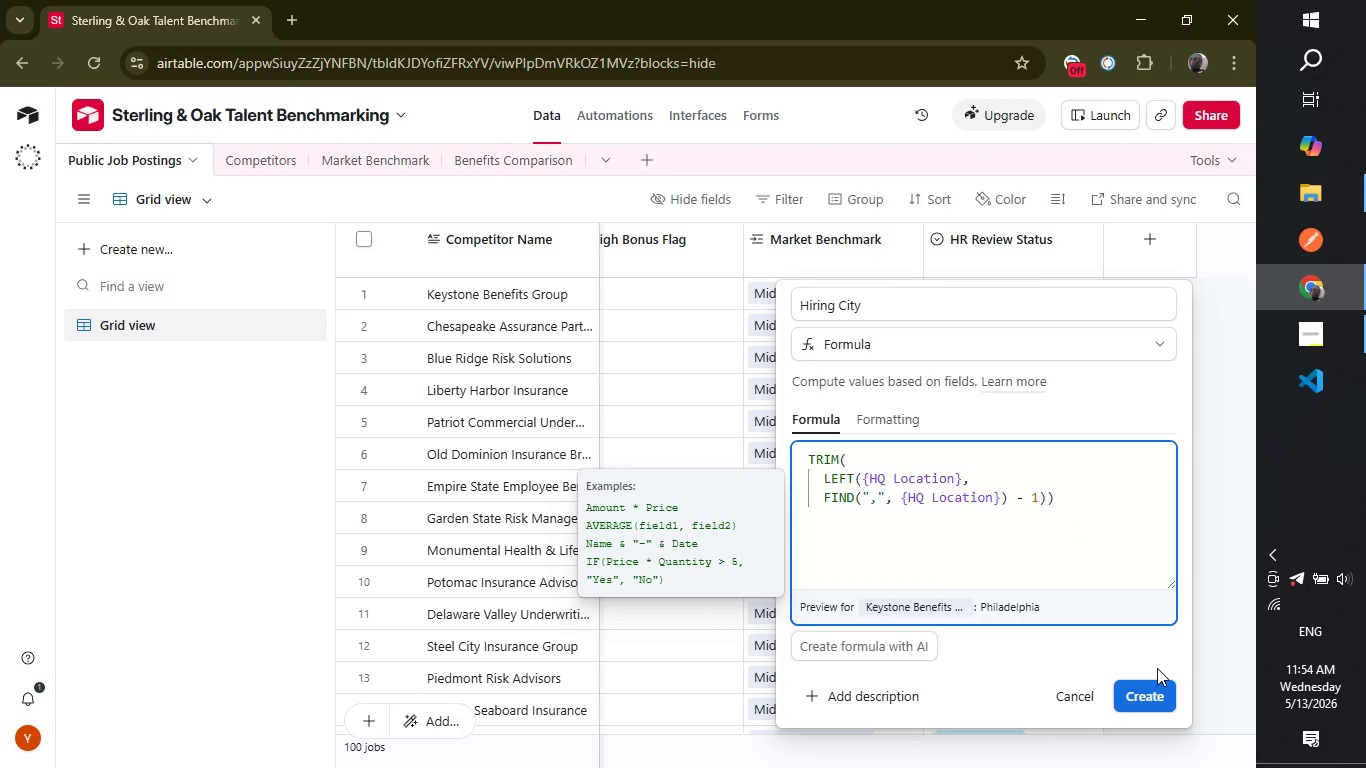 
key(Backspace)
 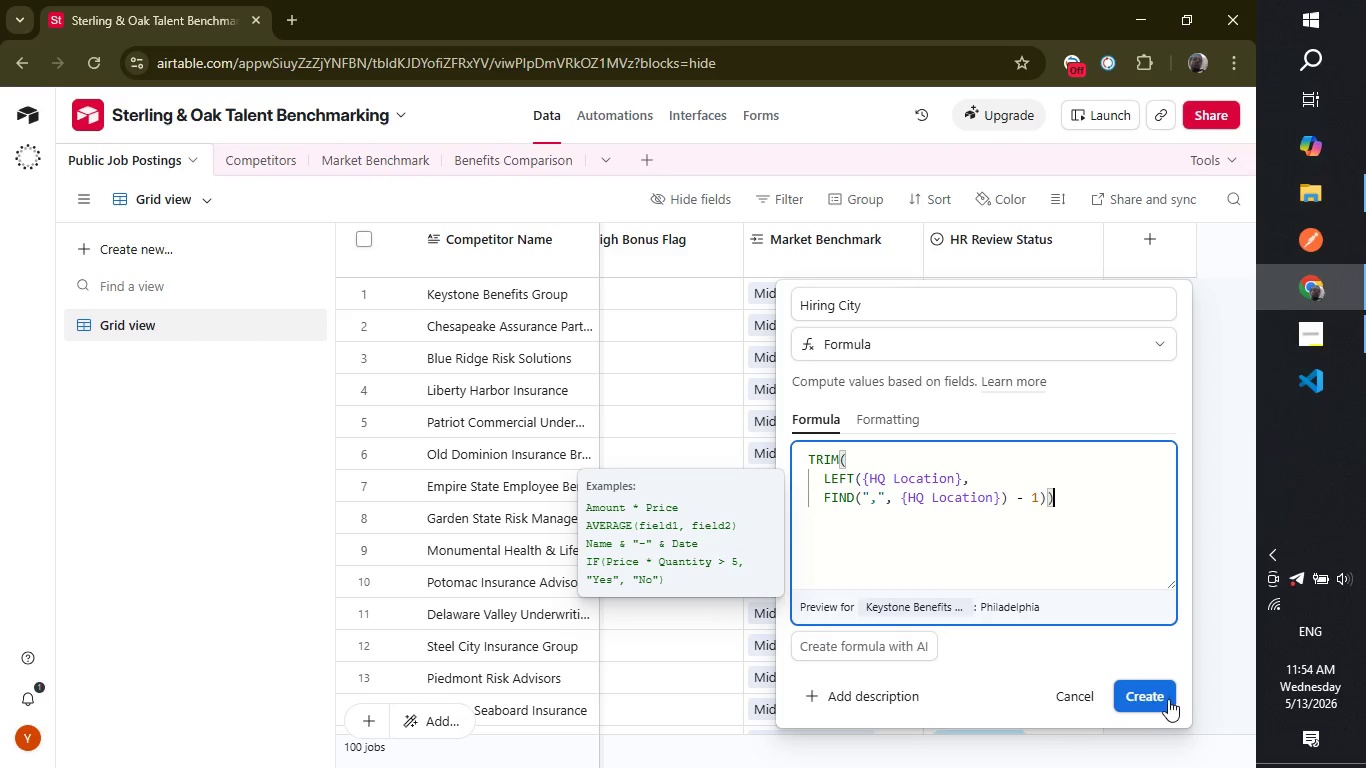 
left_click([1163, 696])
 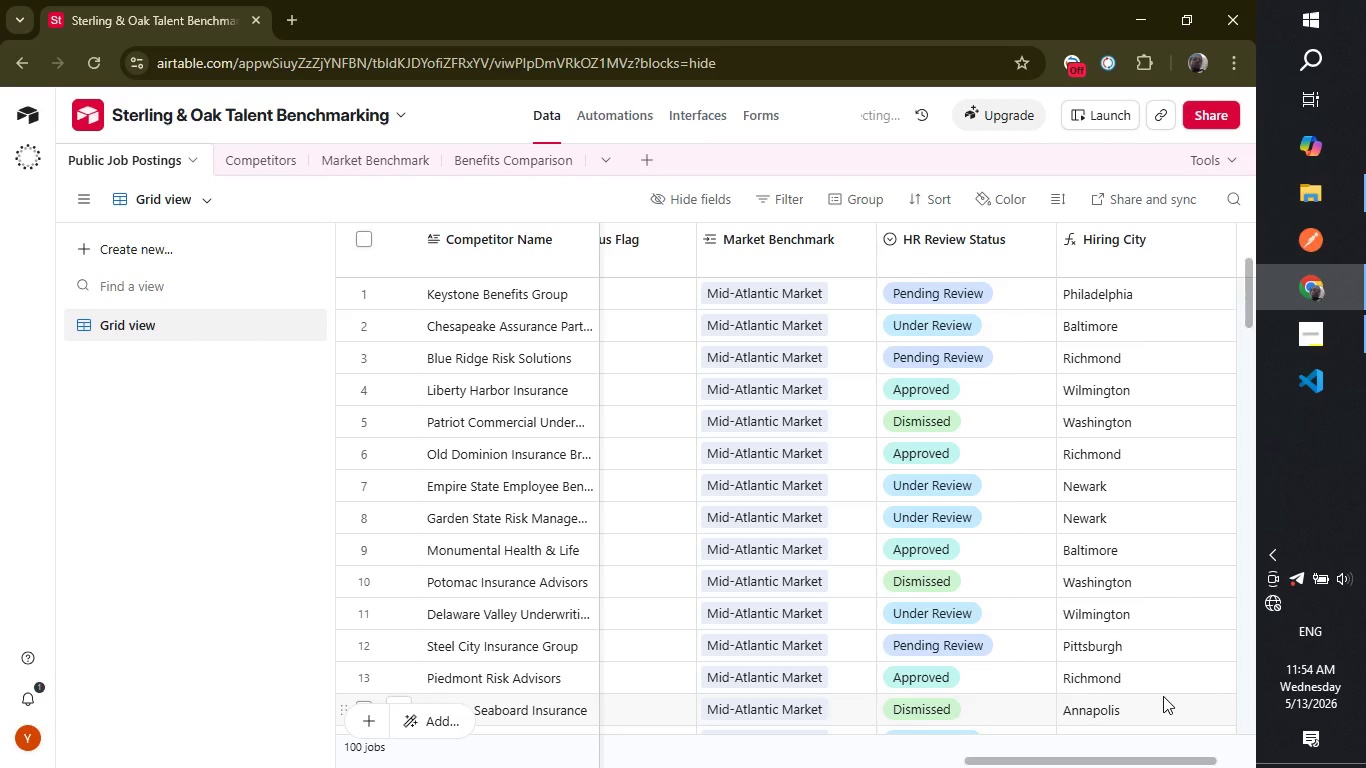 
wait(43.73)
 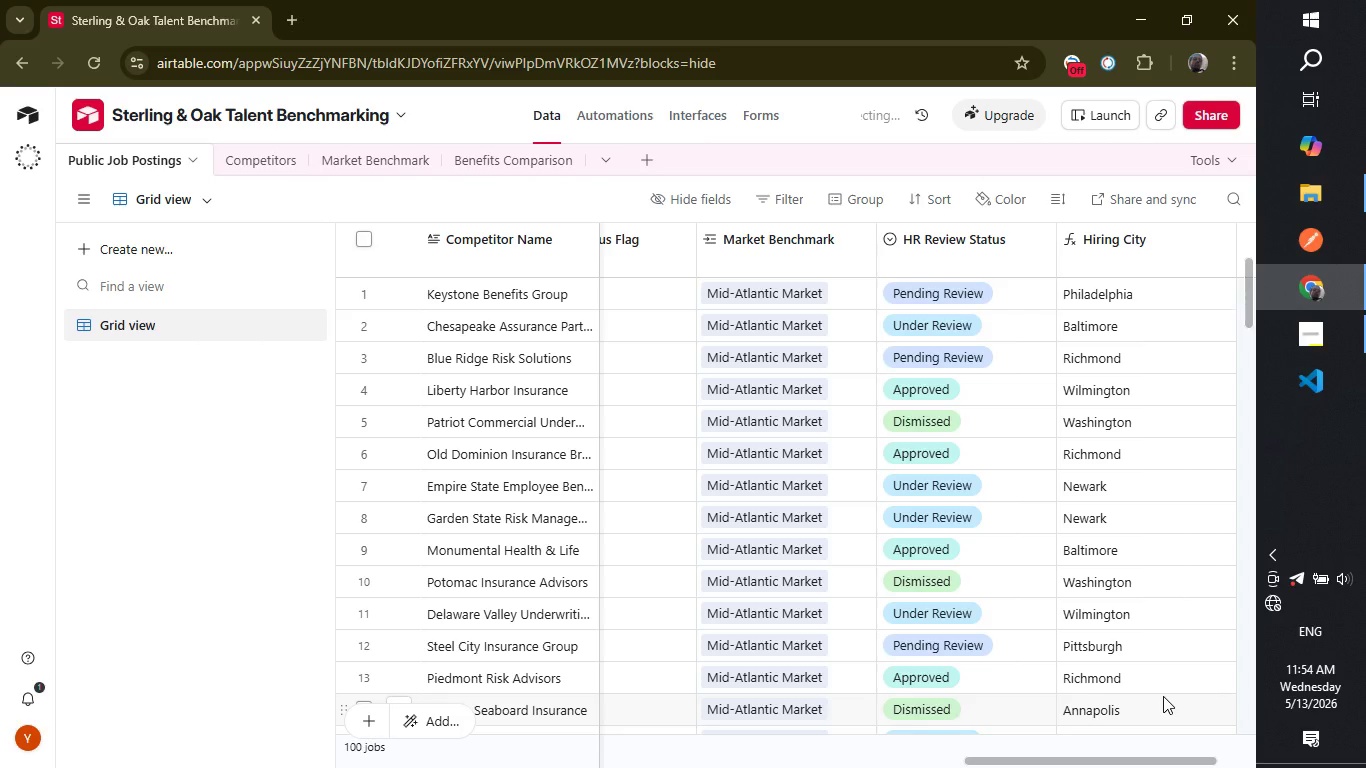 
left_click([225, 435])
 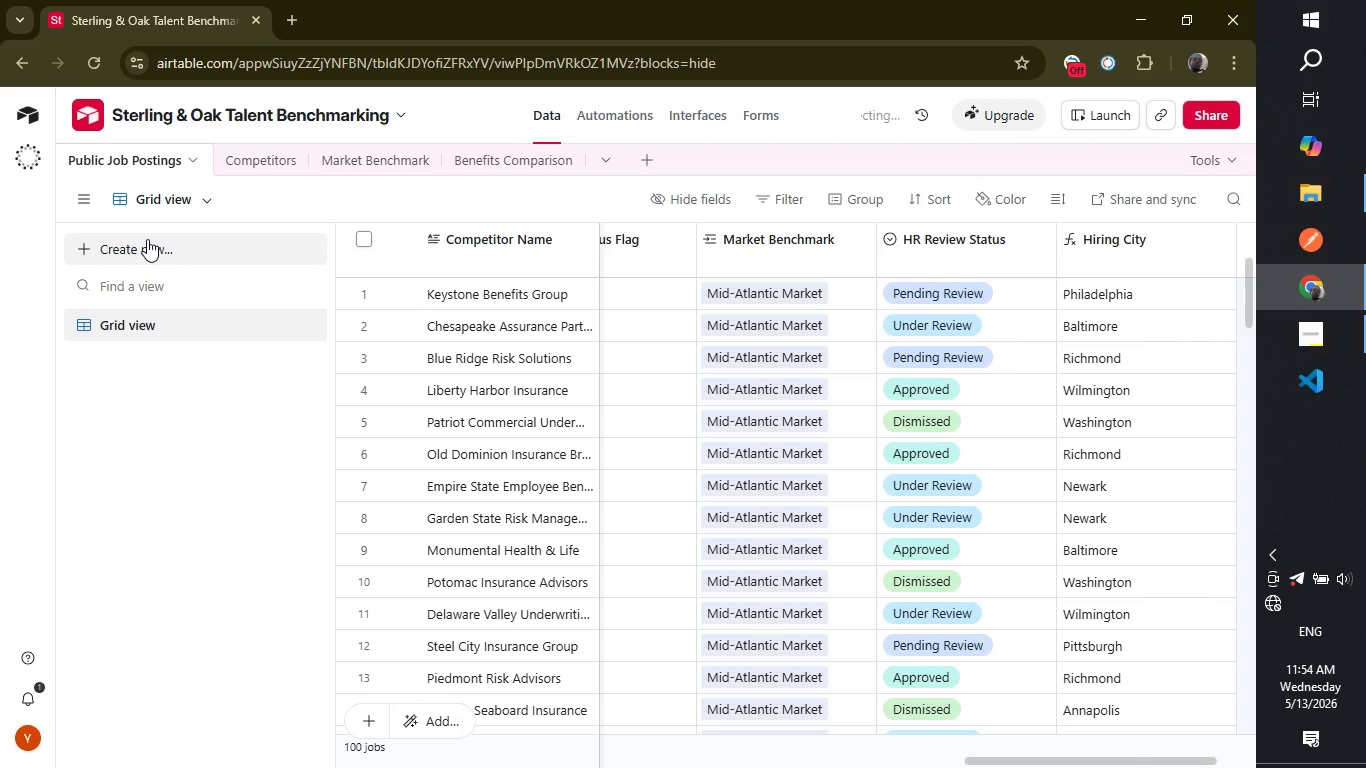 
left_click([147, 239])
 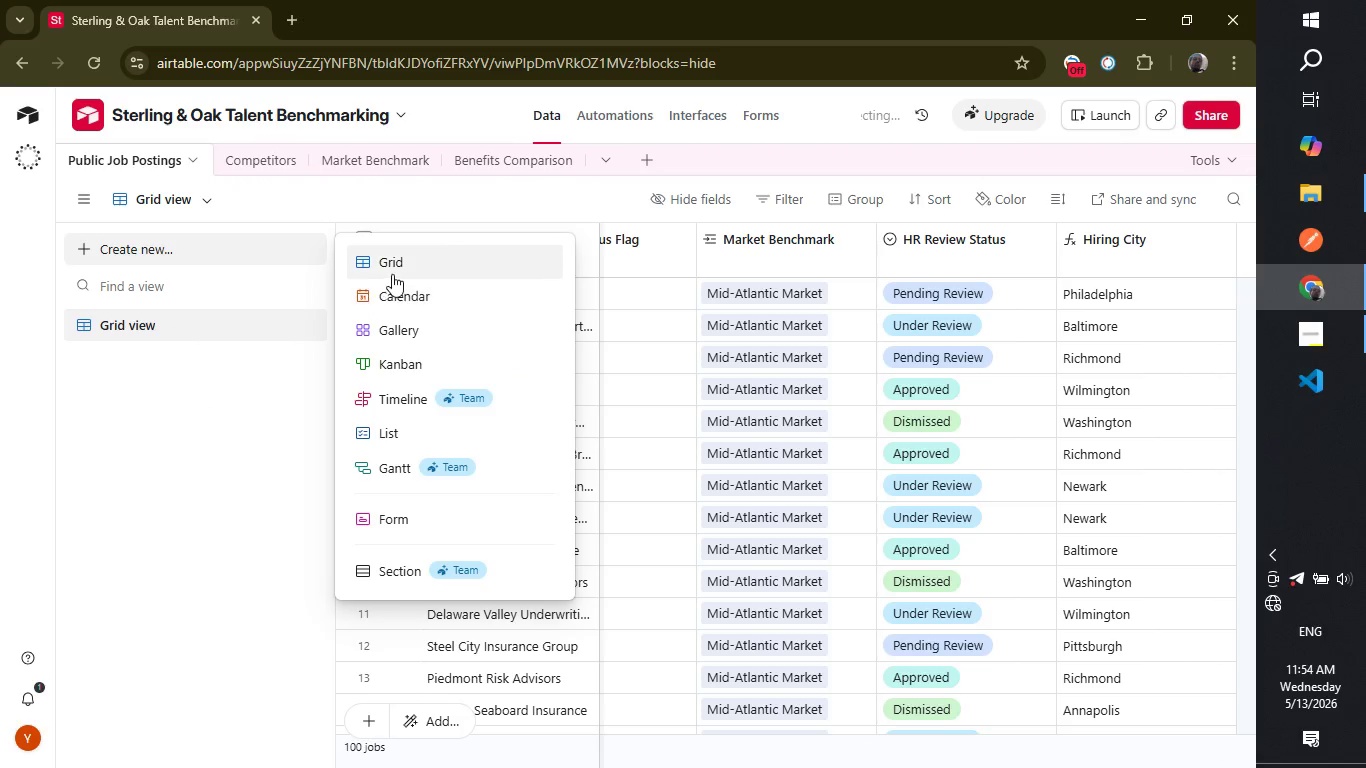 
left_click([392, 274])
 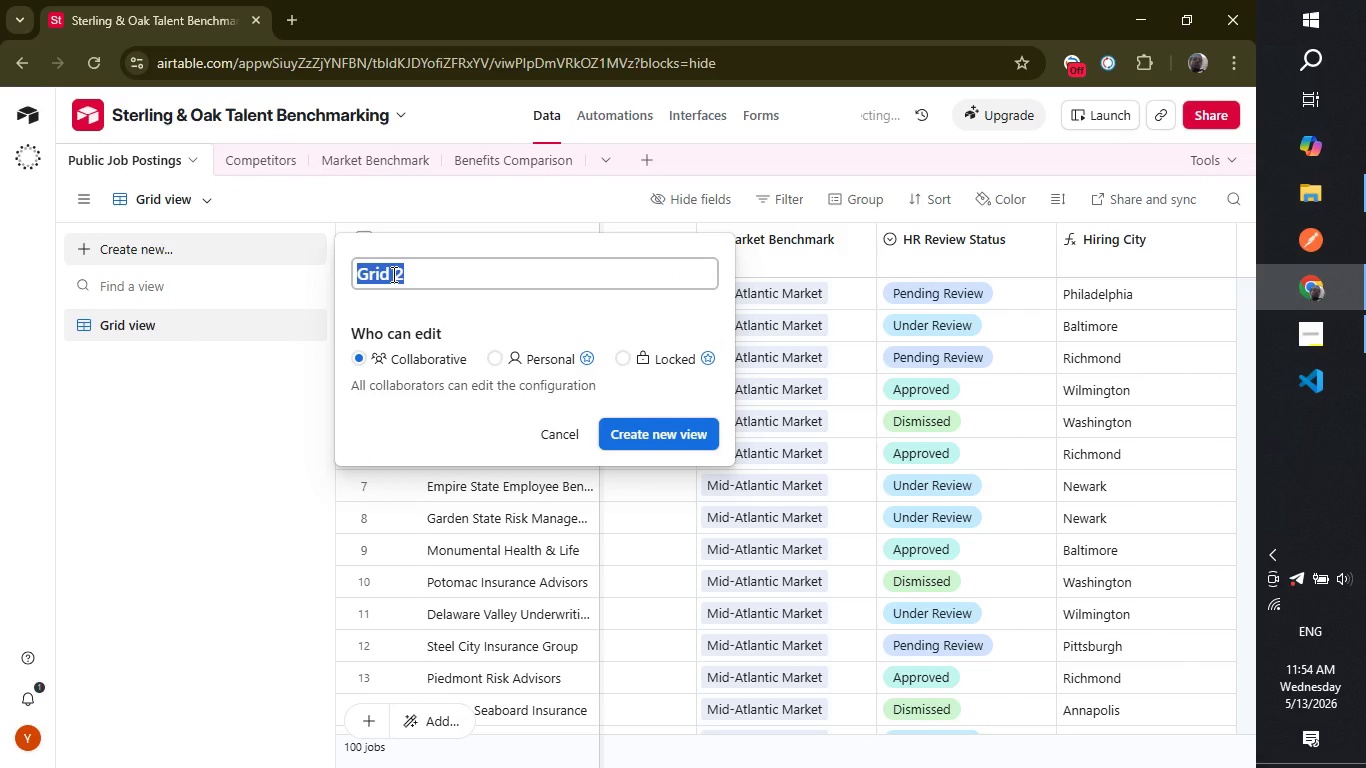 
type(Hiring Ine)
key(Backspace)
type(ne)
key(Backspace)
key(Backspace)
type(tensity)
 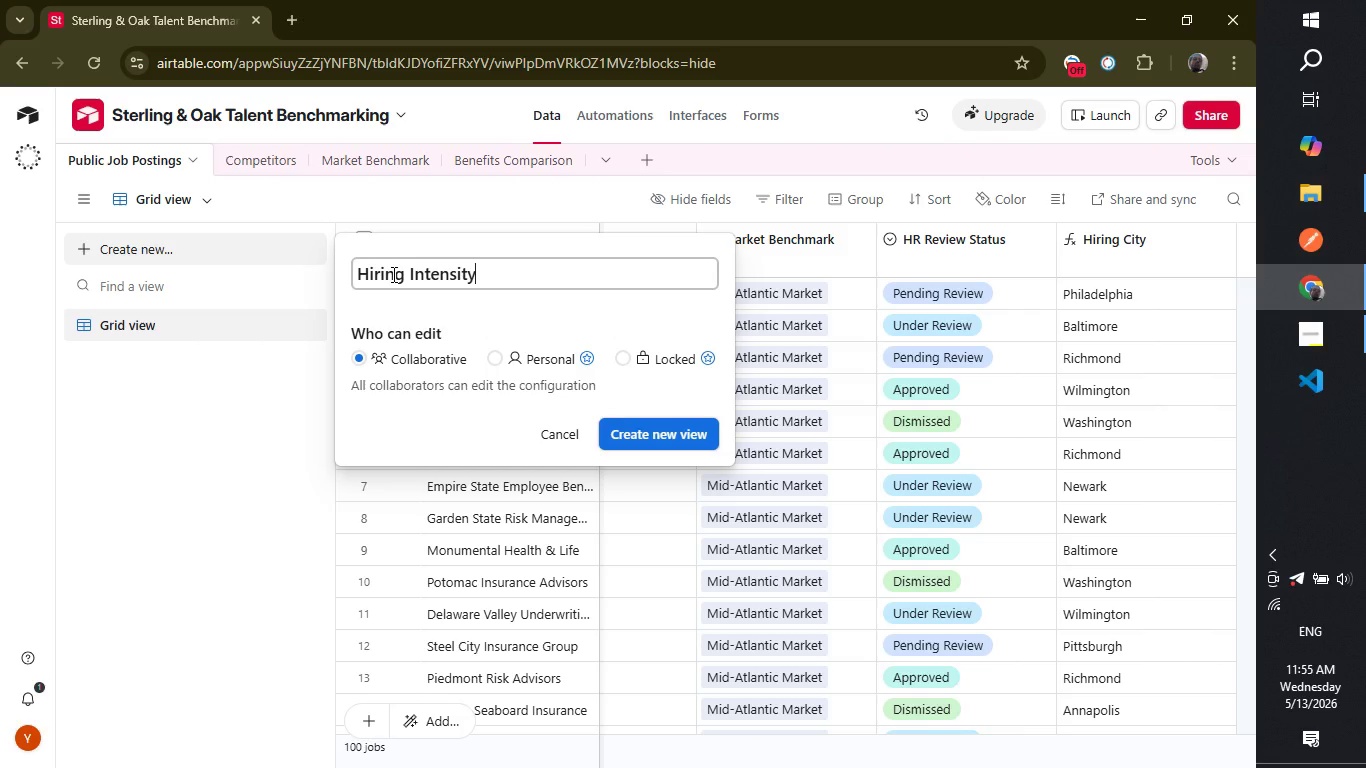 
type( by City)
 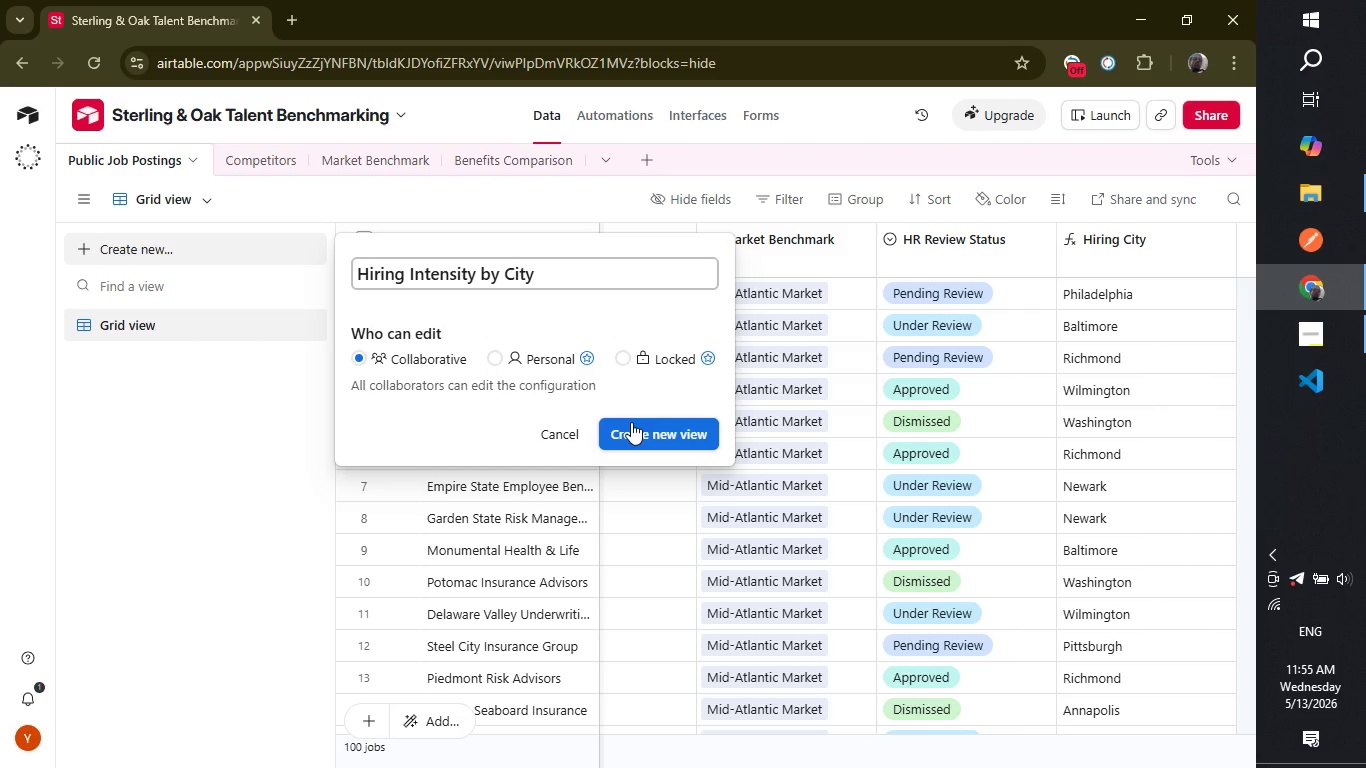 
left_click([629, 424])
 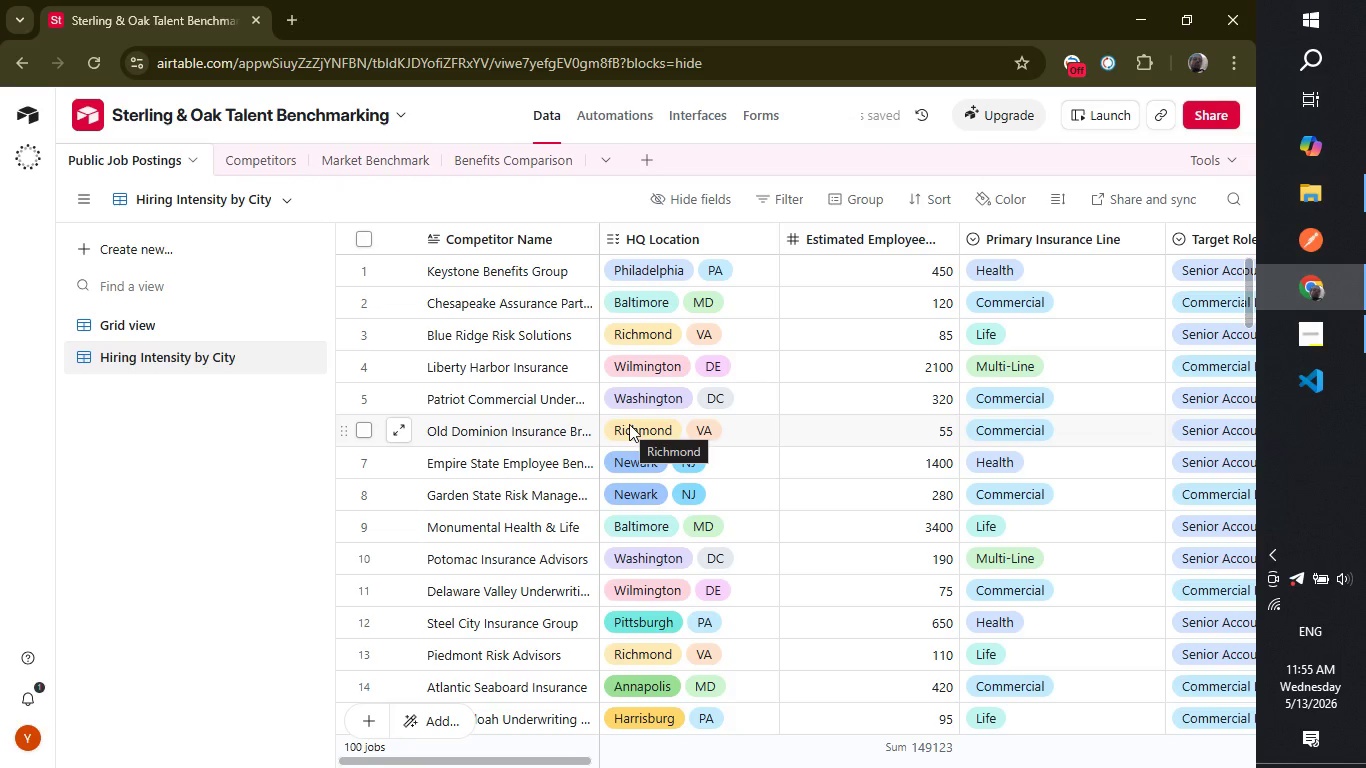 
left_click([222, 545])
 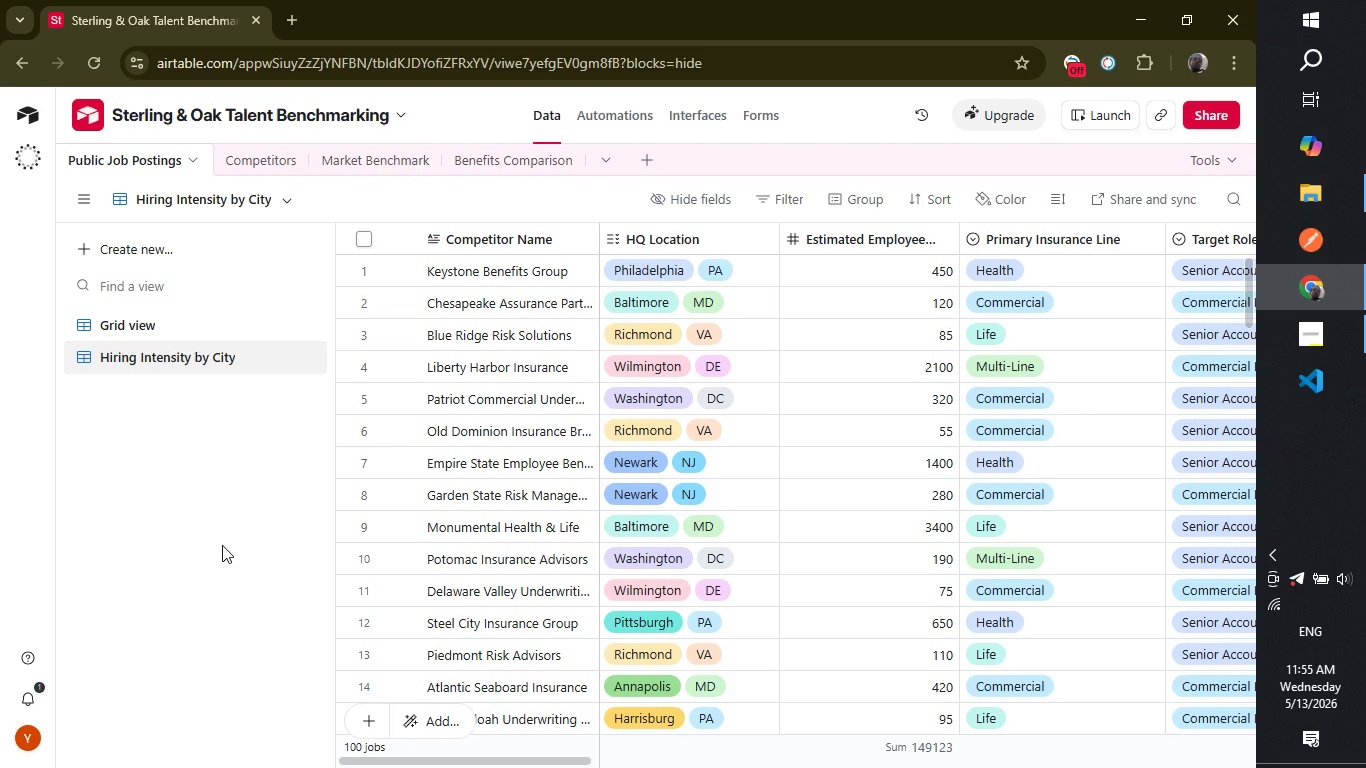 
wait(8.48)
 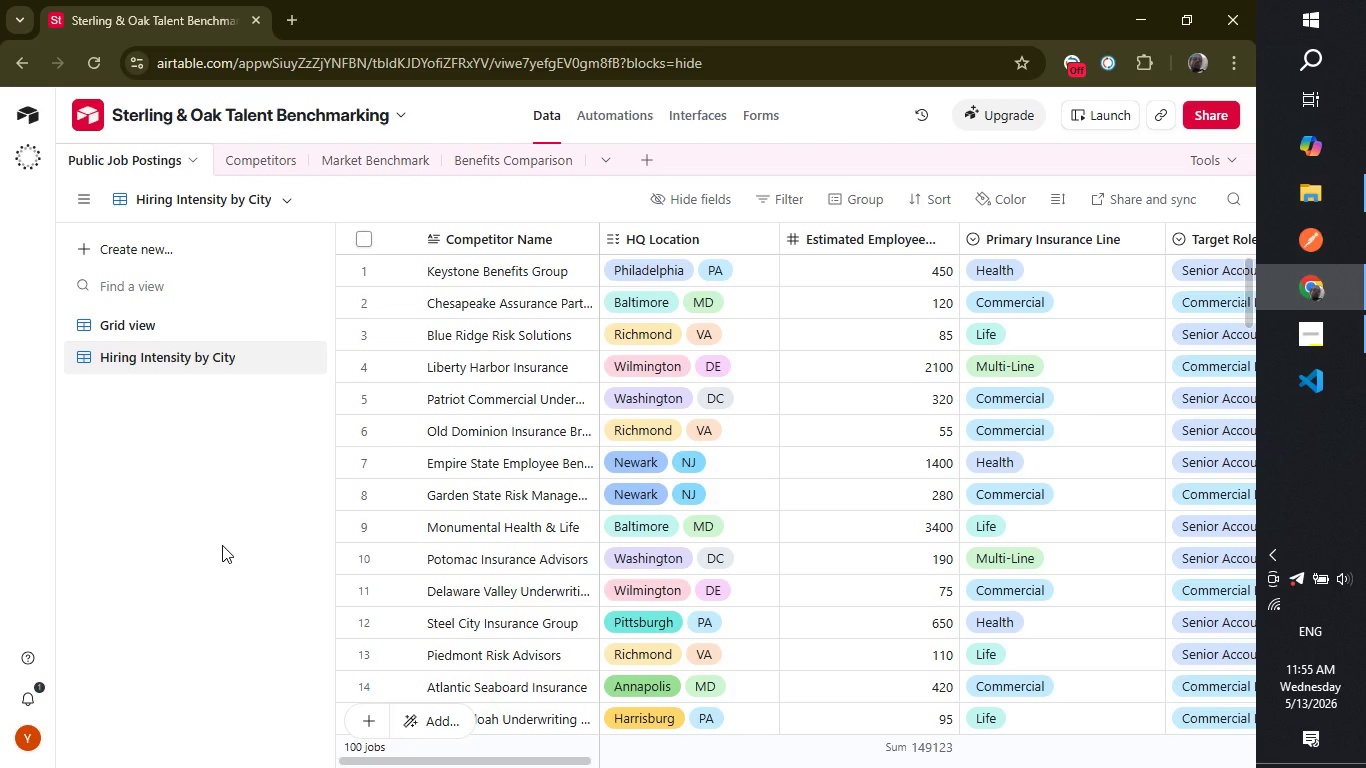 
left_click([863, 194])
 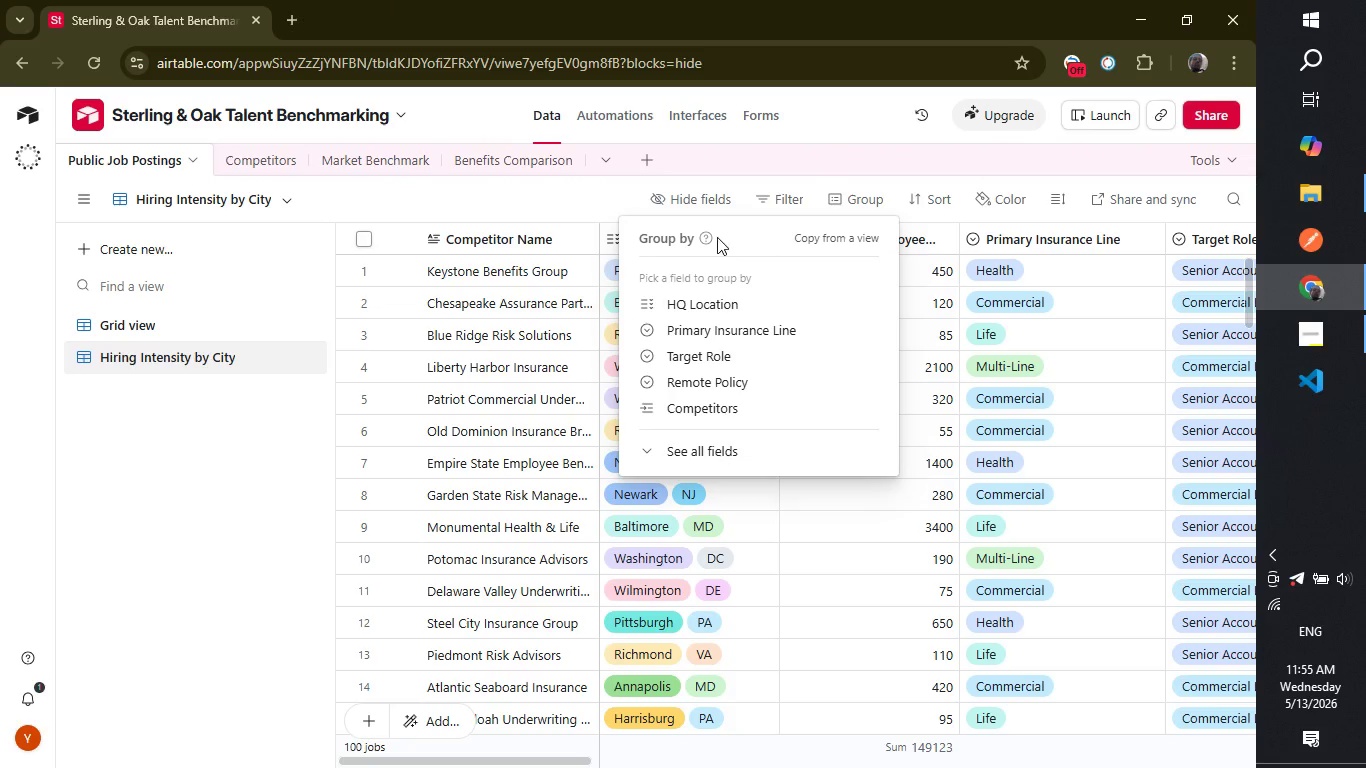 
left_click([718, 278])
 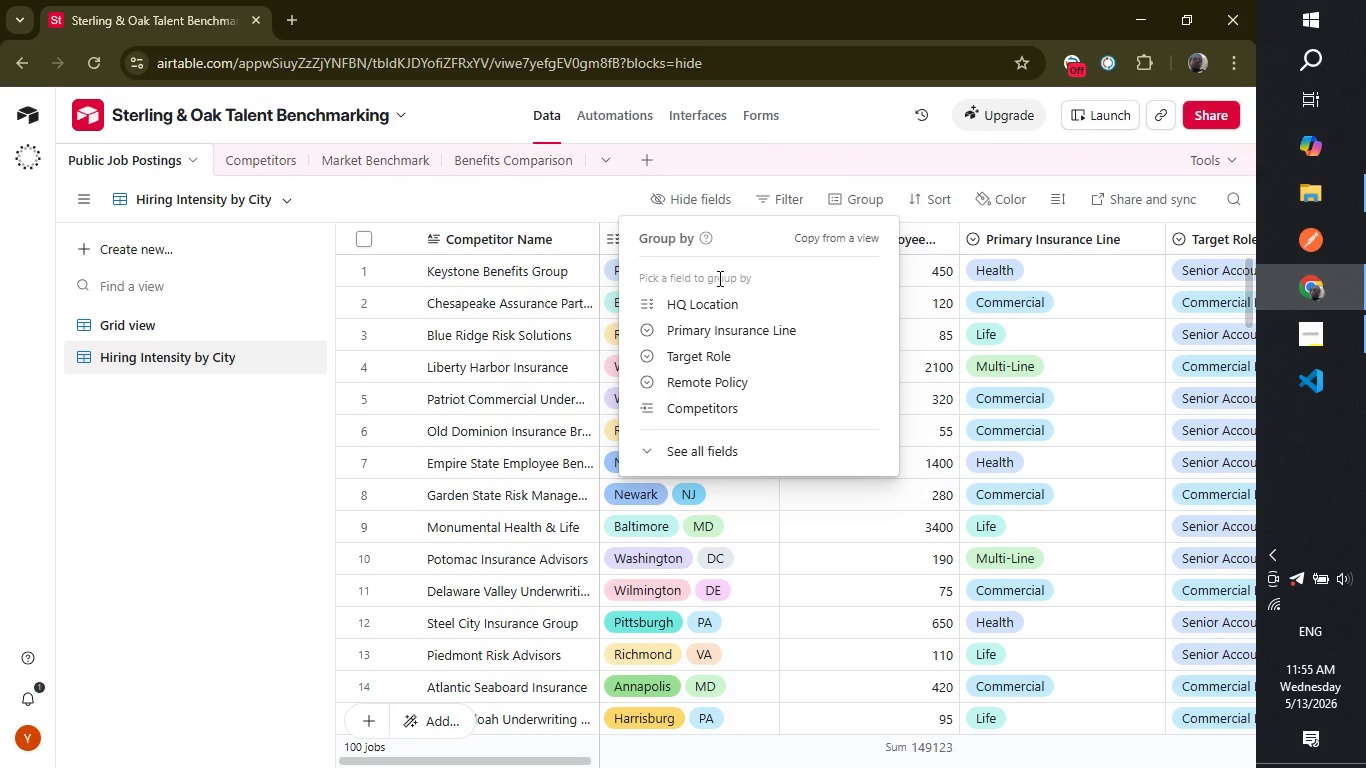 
type(hi)
 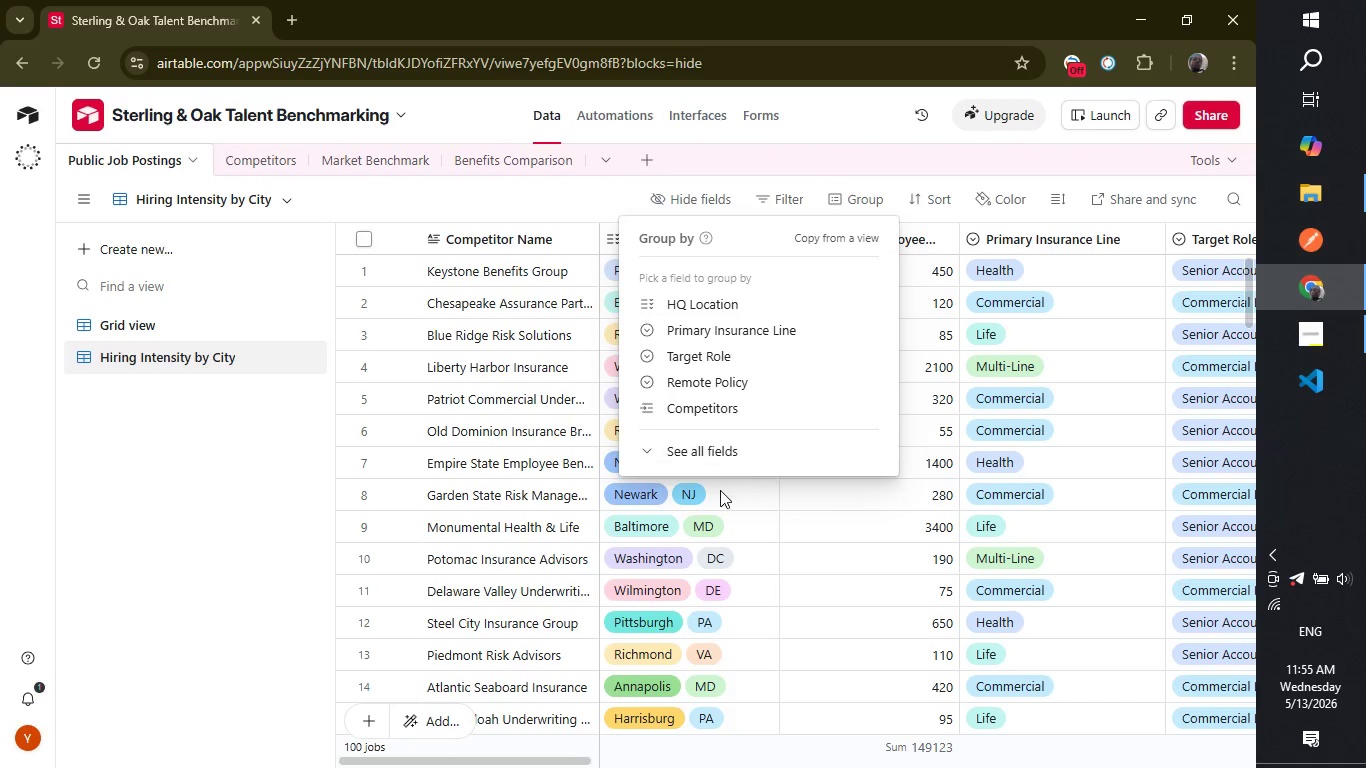 
left_click([705, 456])
 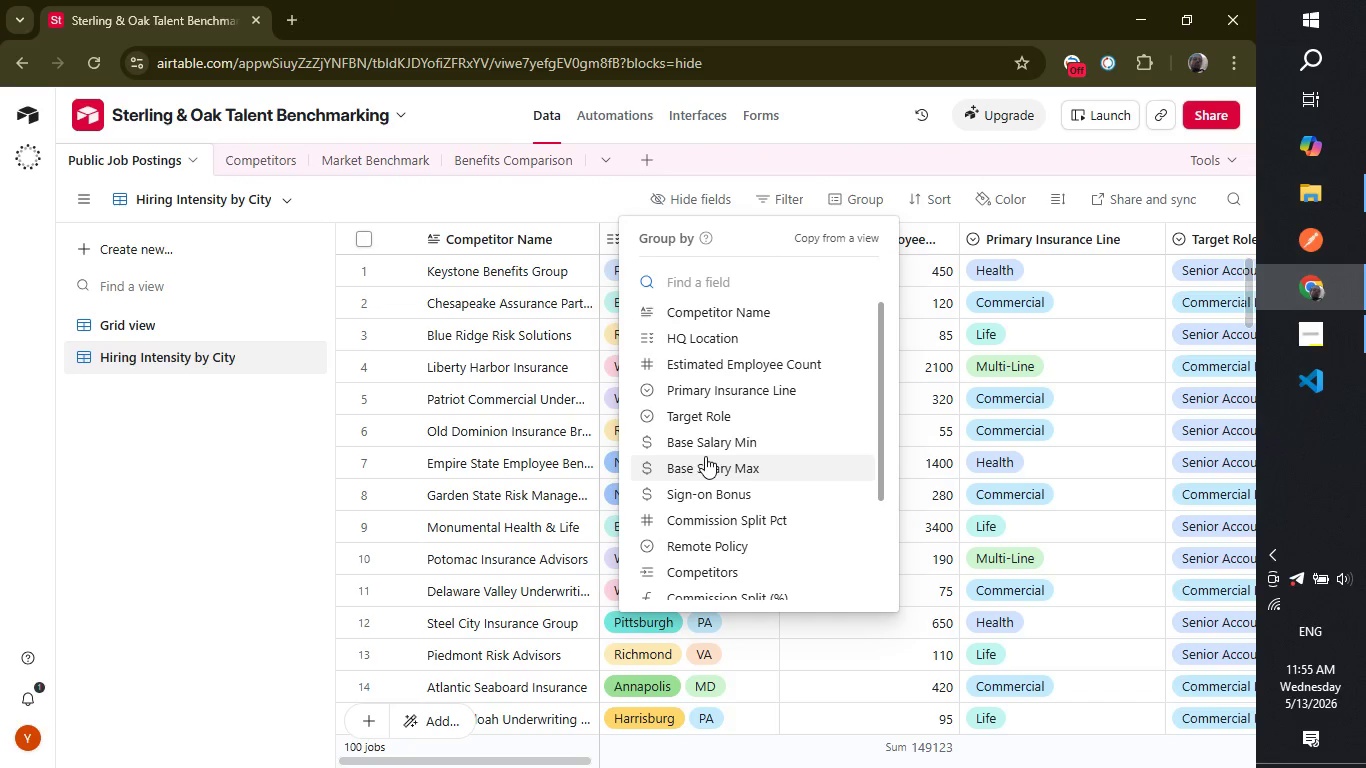 
type(hi)
 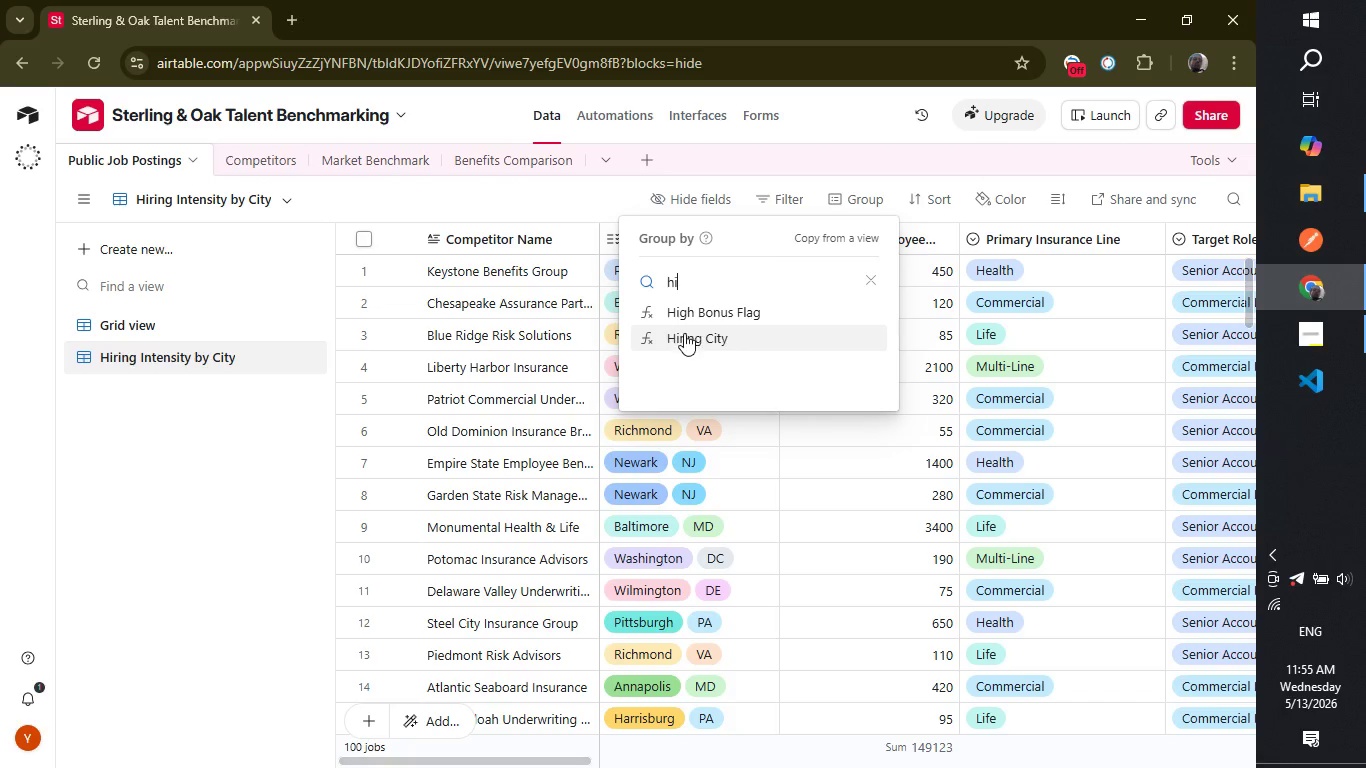 
left_click([684, 333])
 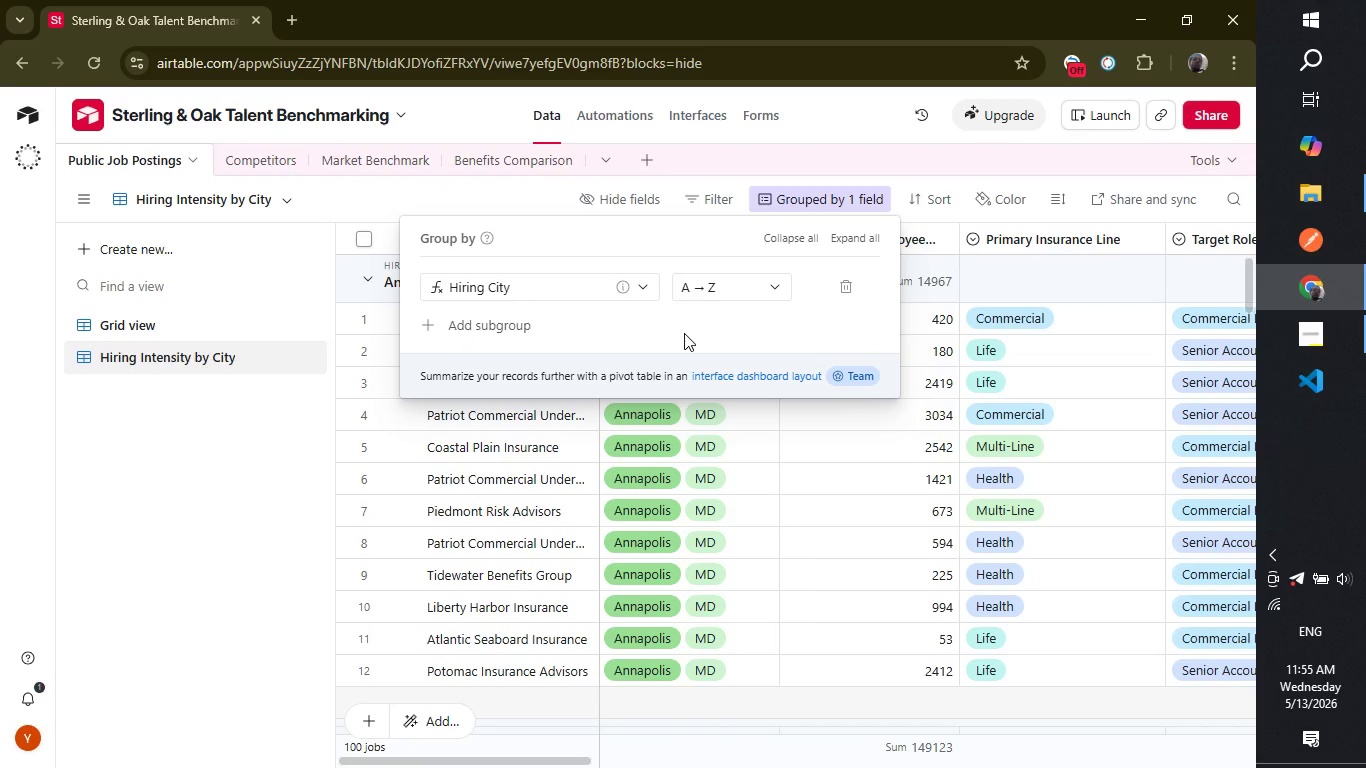 
wait(13.7)
 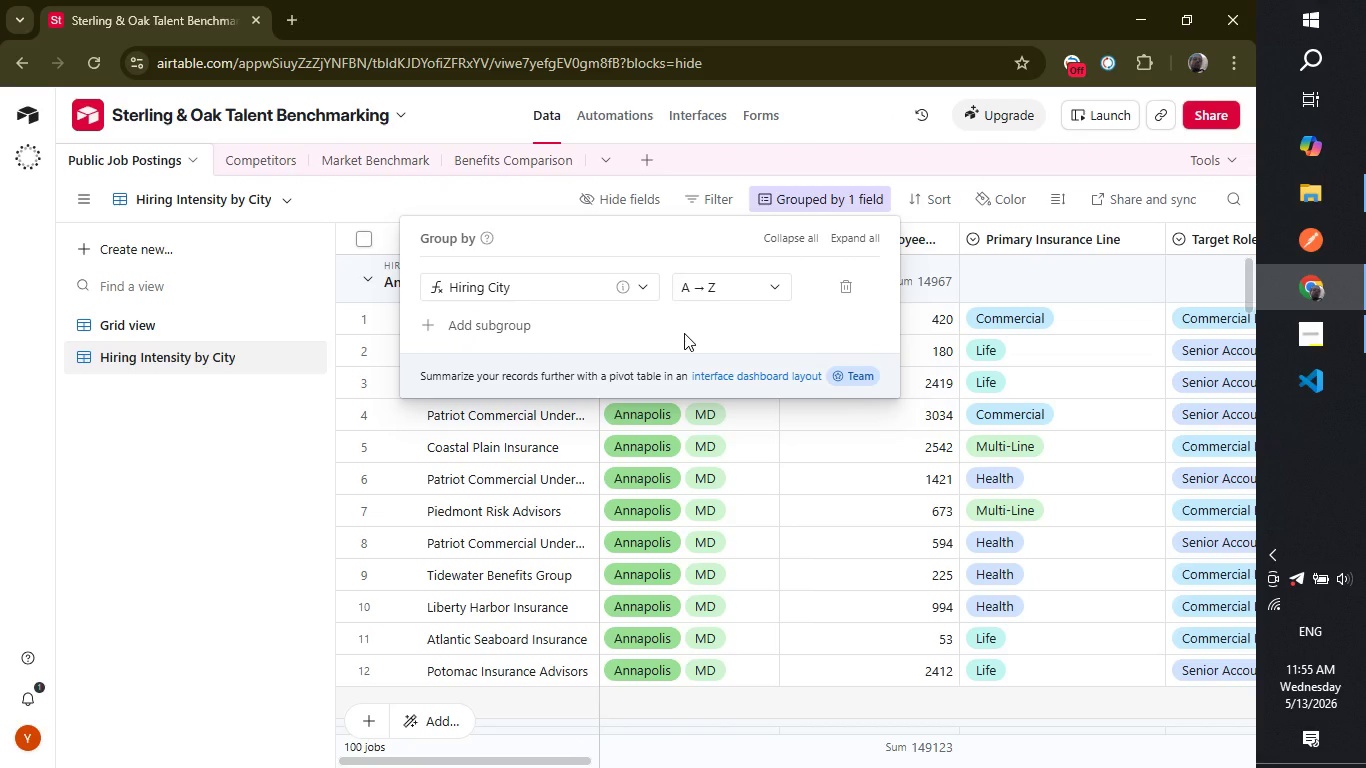 
left_click([274, 493])
 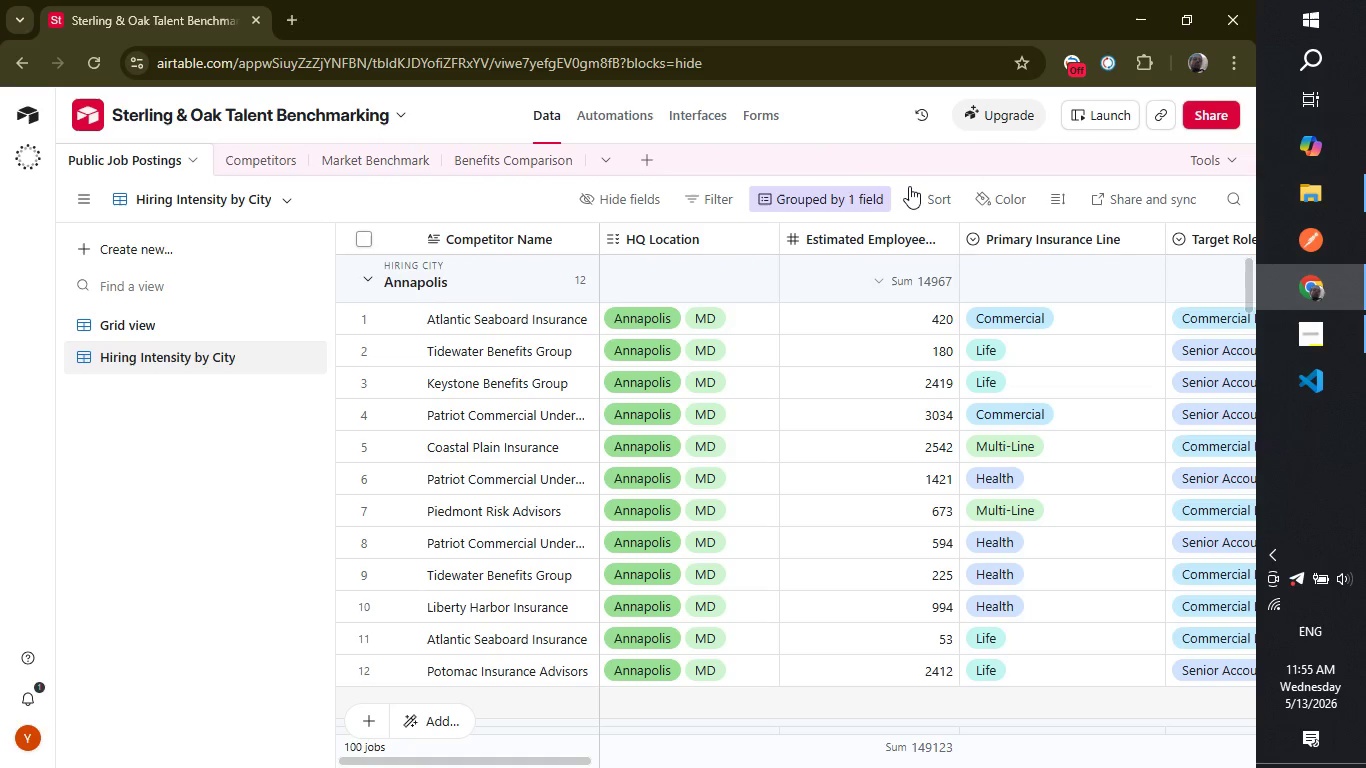 
left_click([914, 192])
 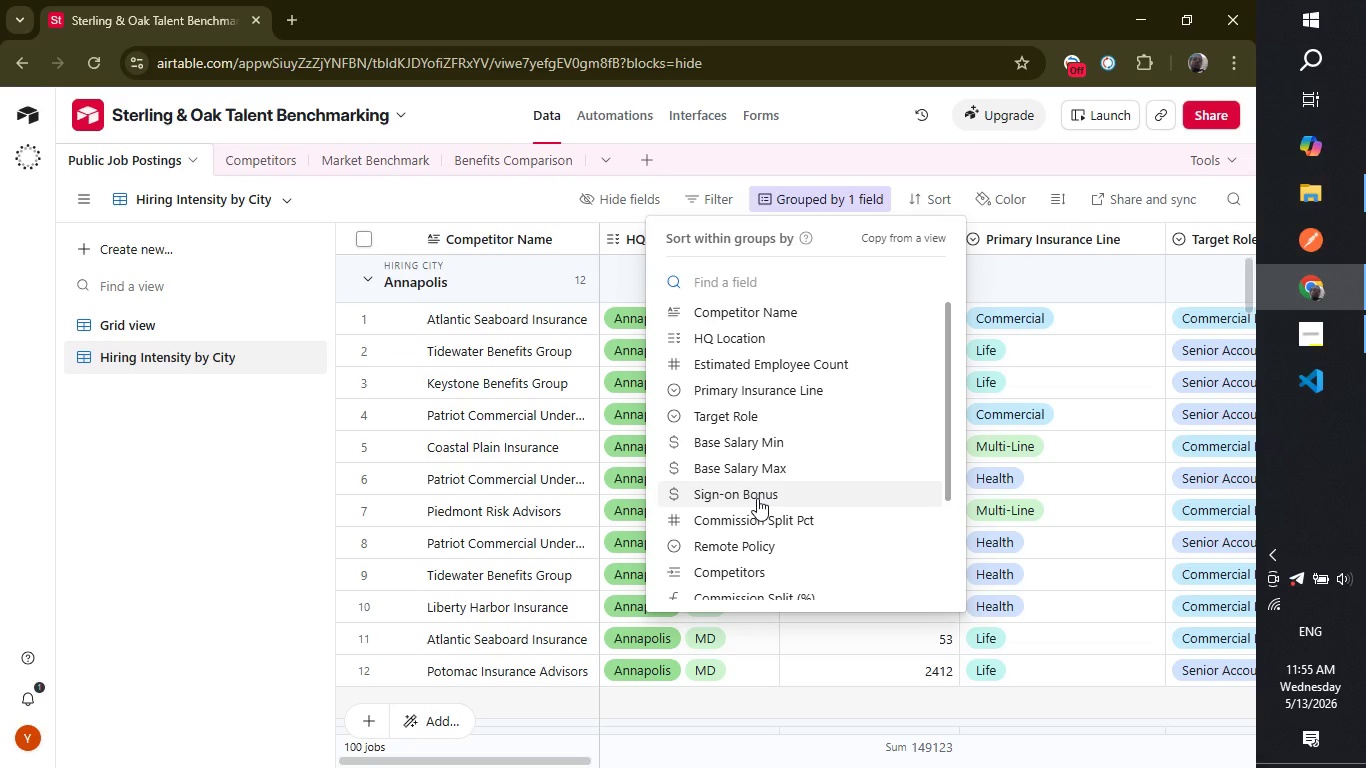 
wait(5.06)
 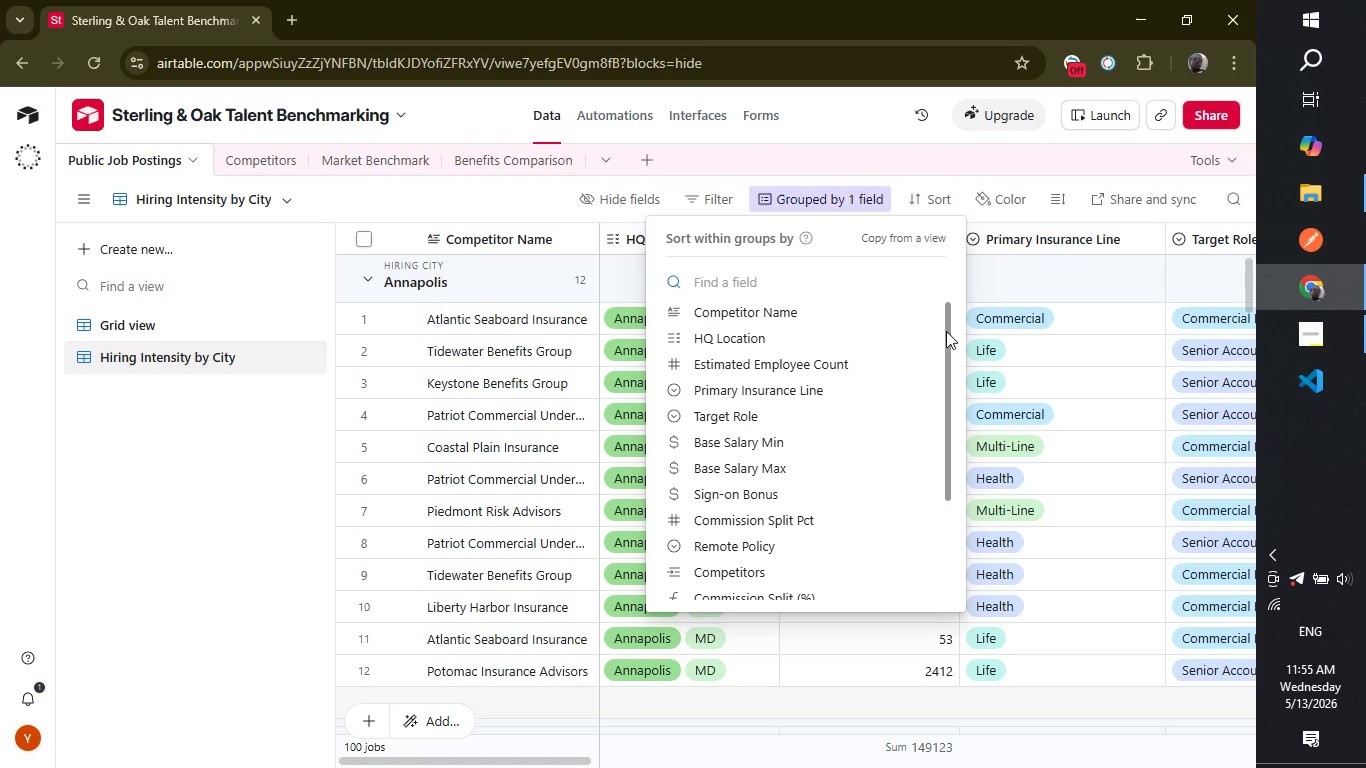 
left_click([757, 500])
 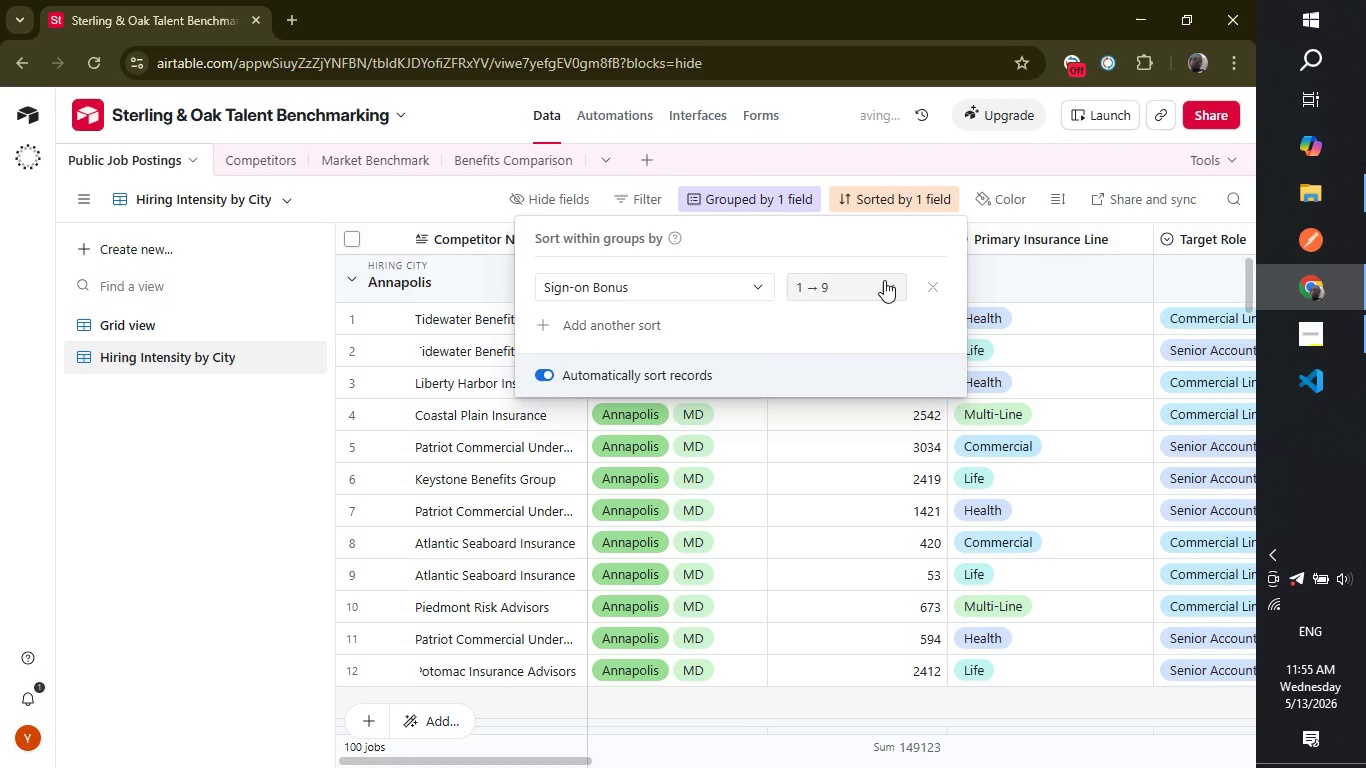 
left_click([884, 280])
 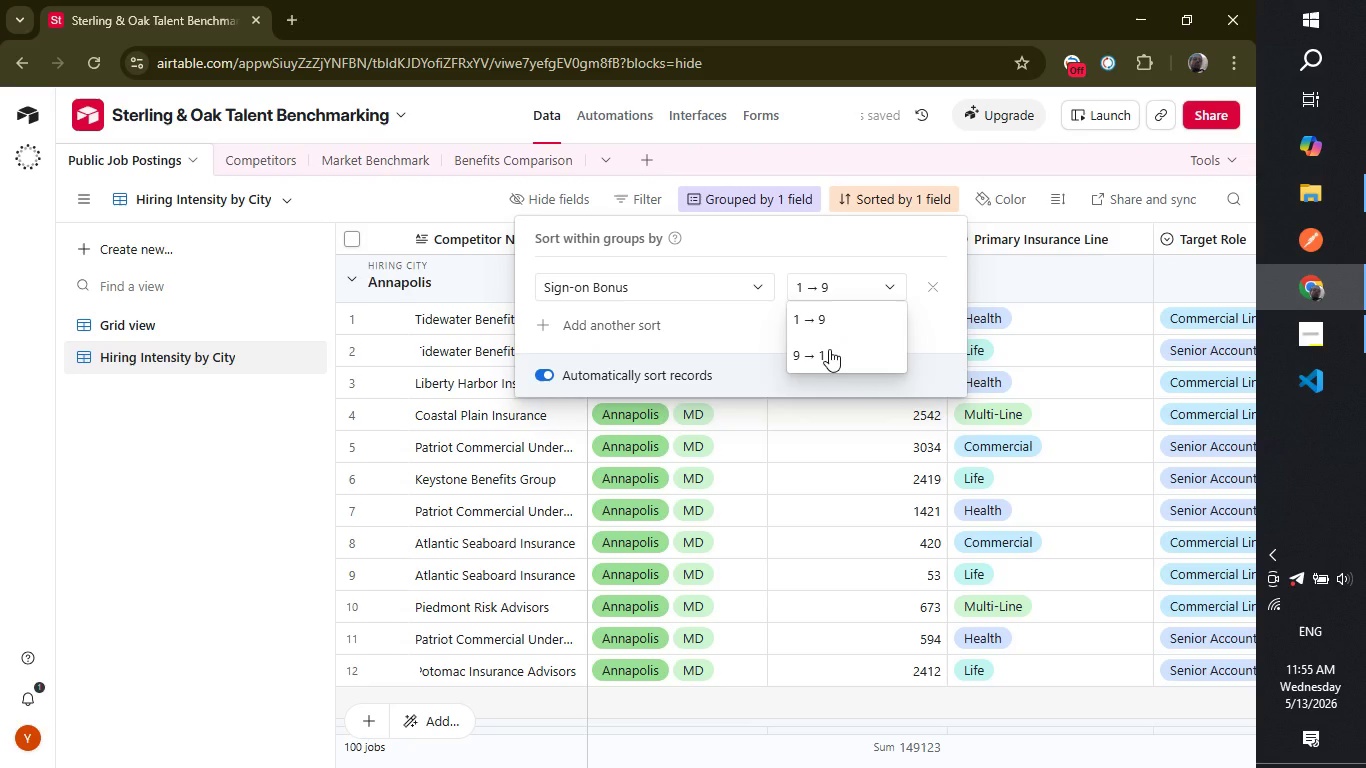 
left_click([829, 349])
 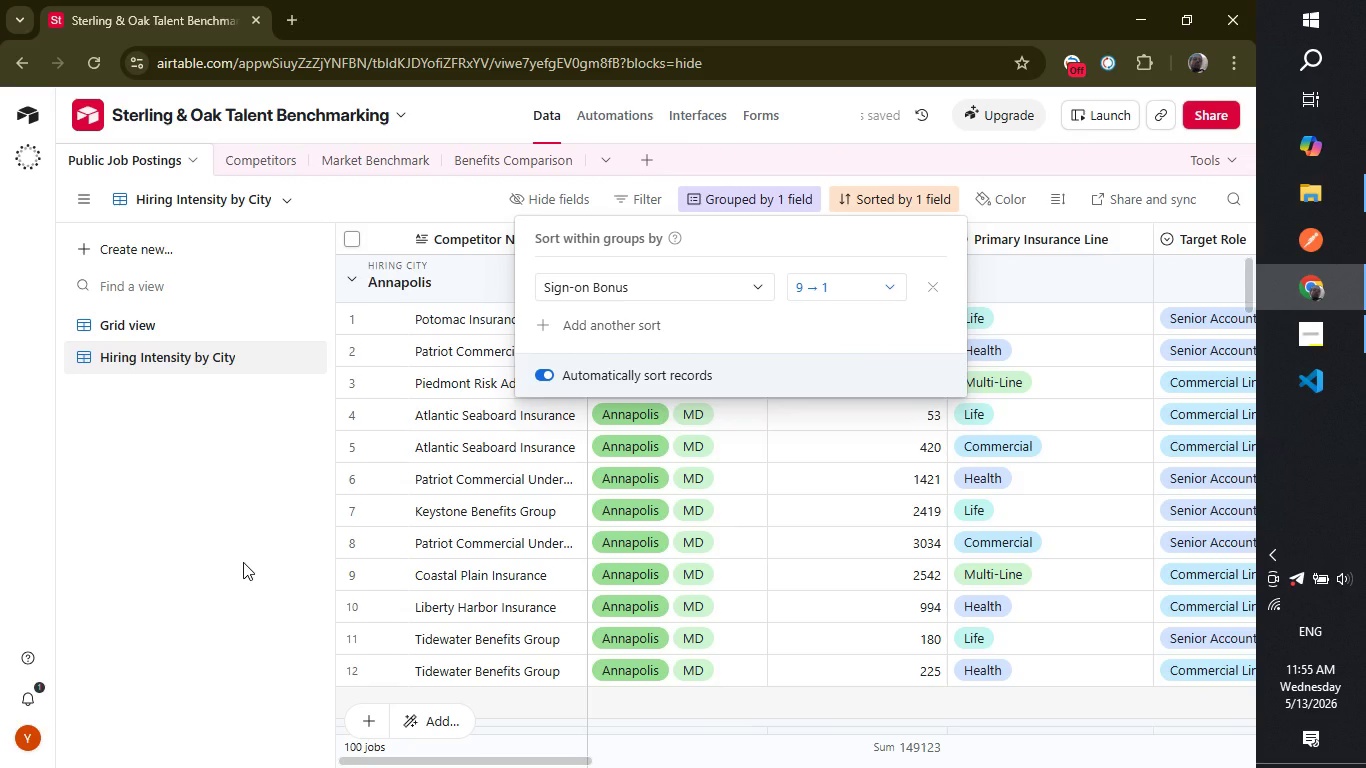 
left_click([209, 539])
 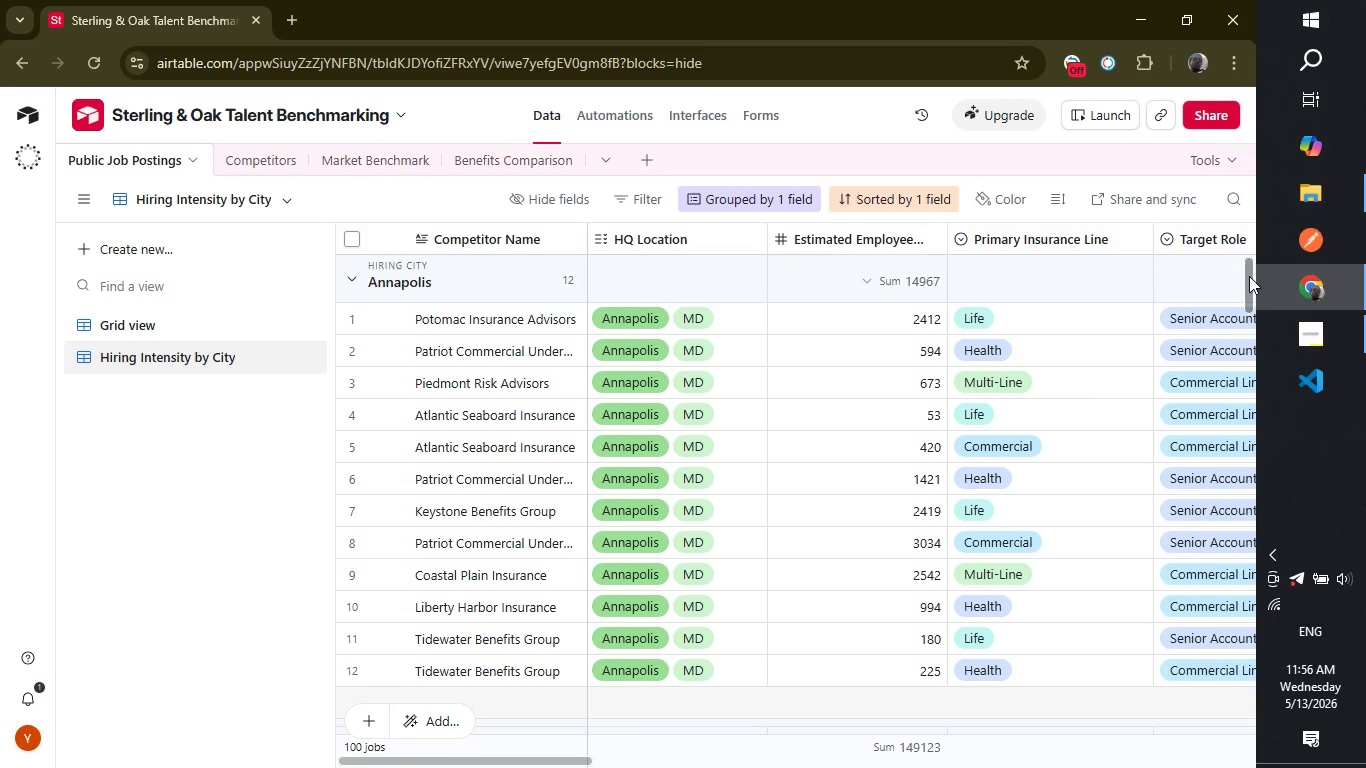 
wait(7.45)
 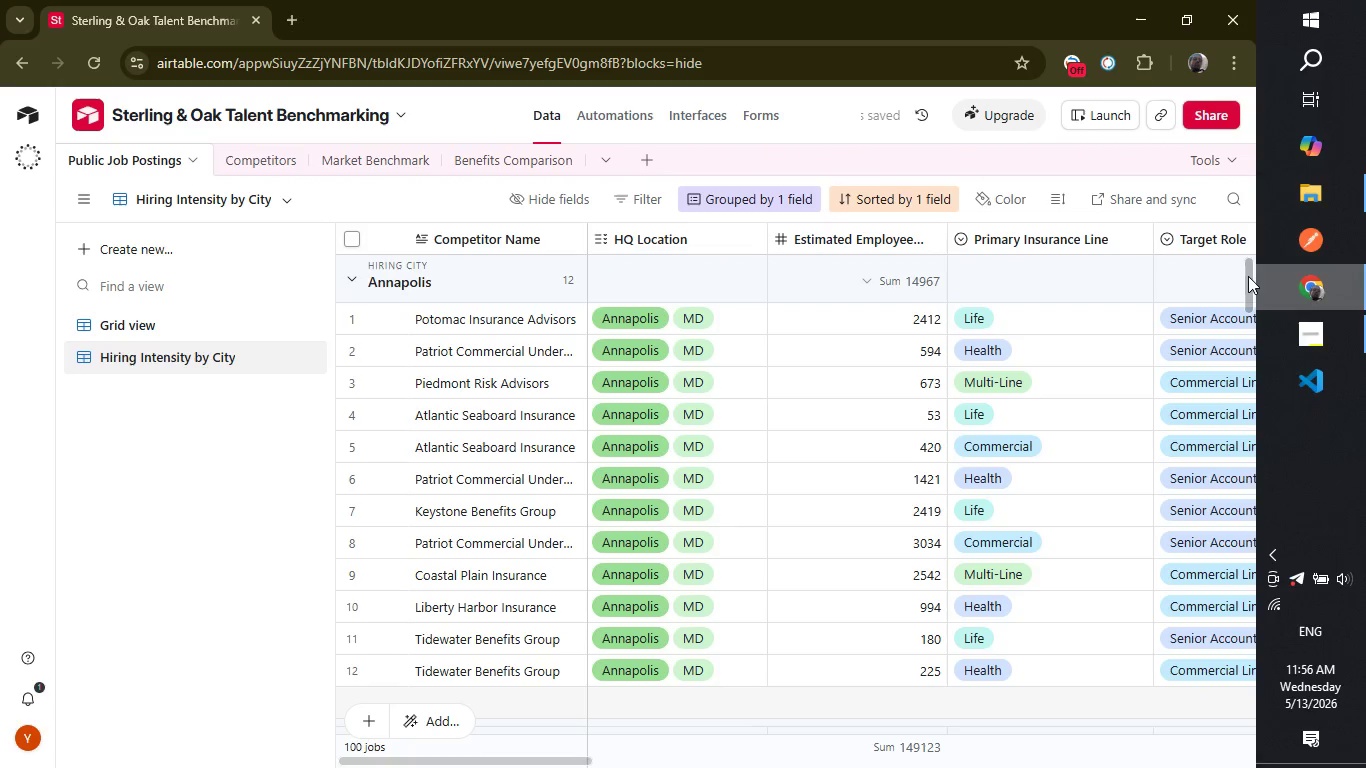 
left_click_drag(start_coordinate=[1251, 275], to_coordinate=[1253, 252])
 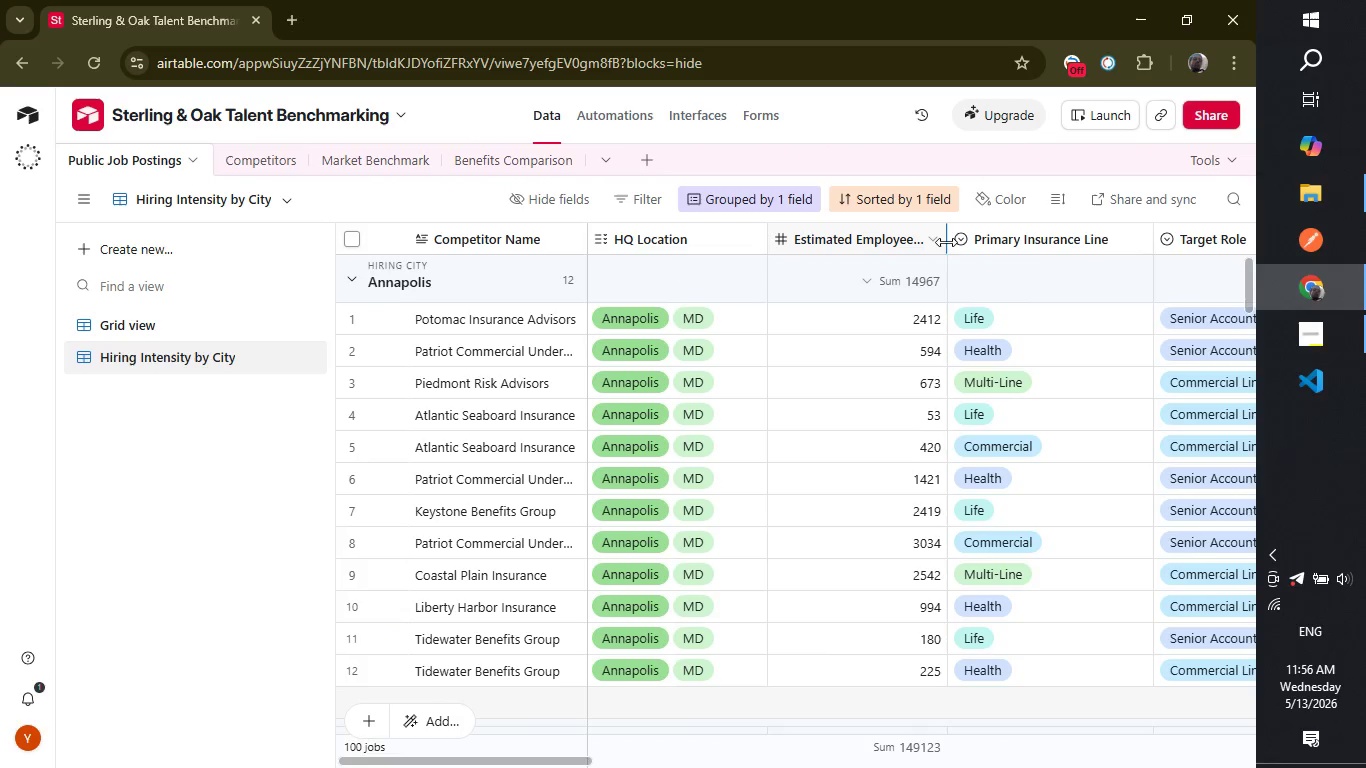 
left_click_drag(start_coordinate=[944, 244], to_coordinate=[990, 244])
 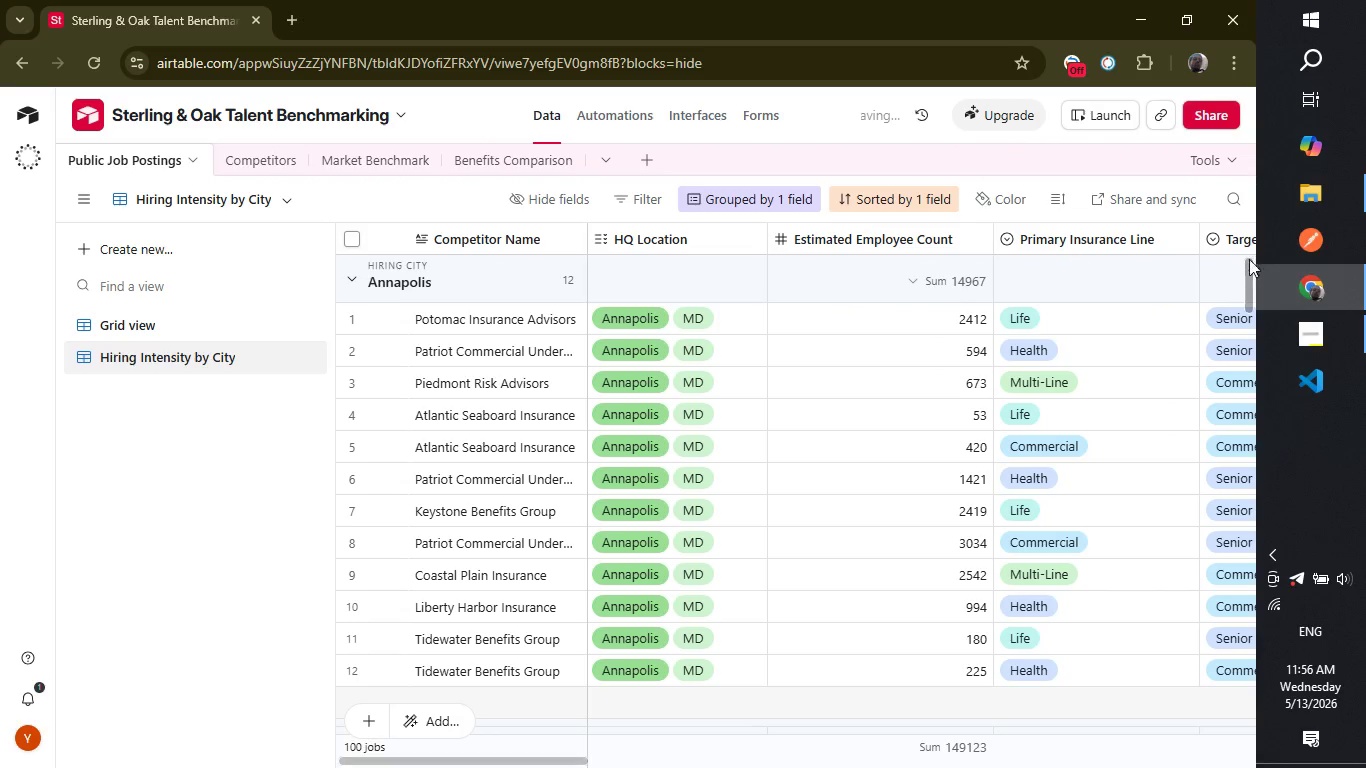 
left_click_drag(start_coordinate=[1250, 260], to_coordinate=[899, 33])
 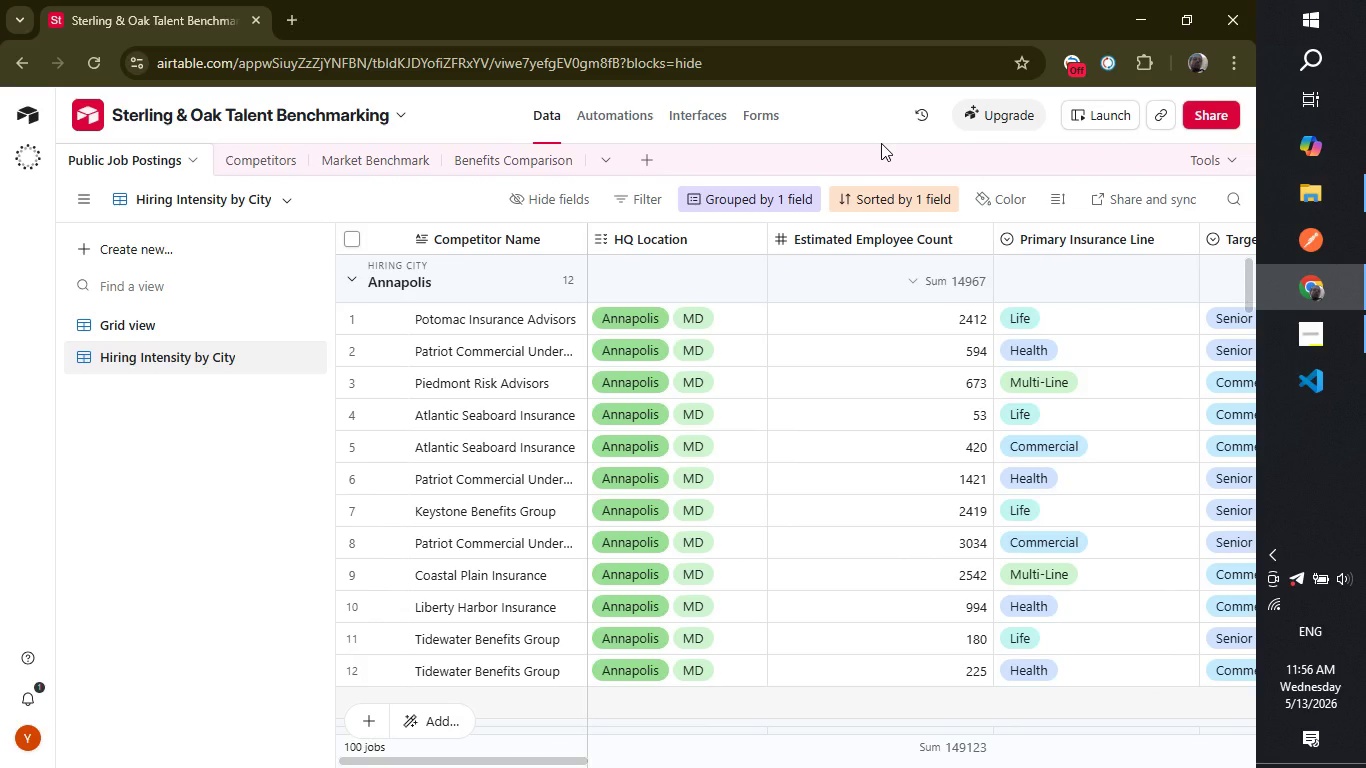 
wait(17.52)
 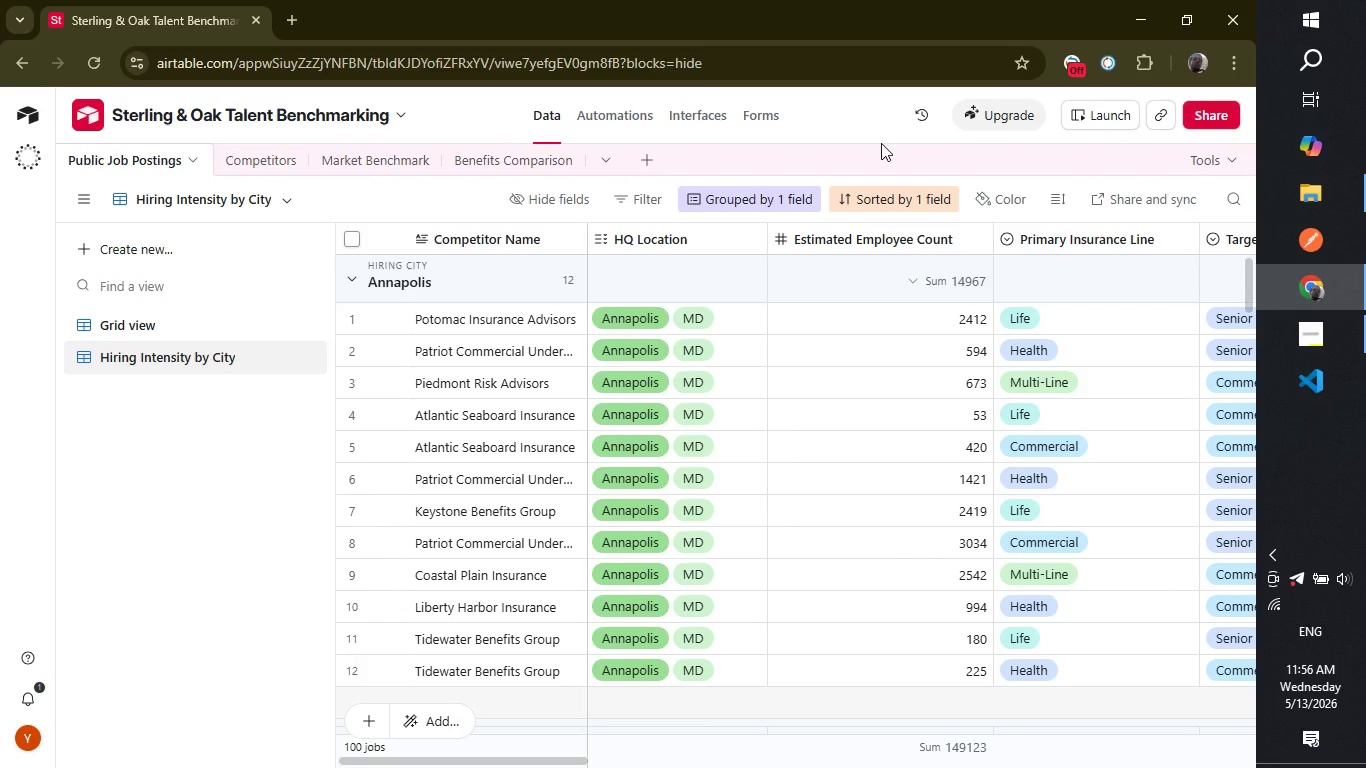 
left_click([696, 107])
 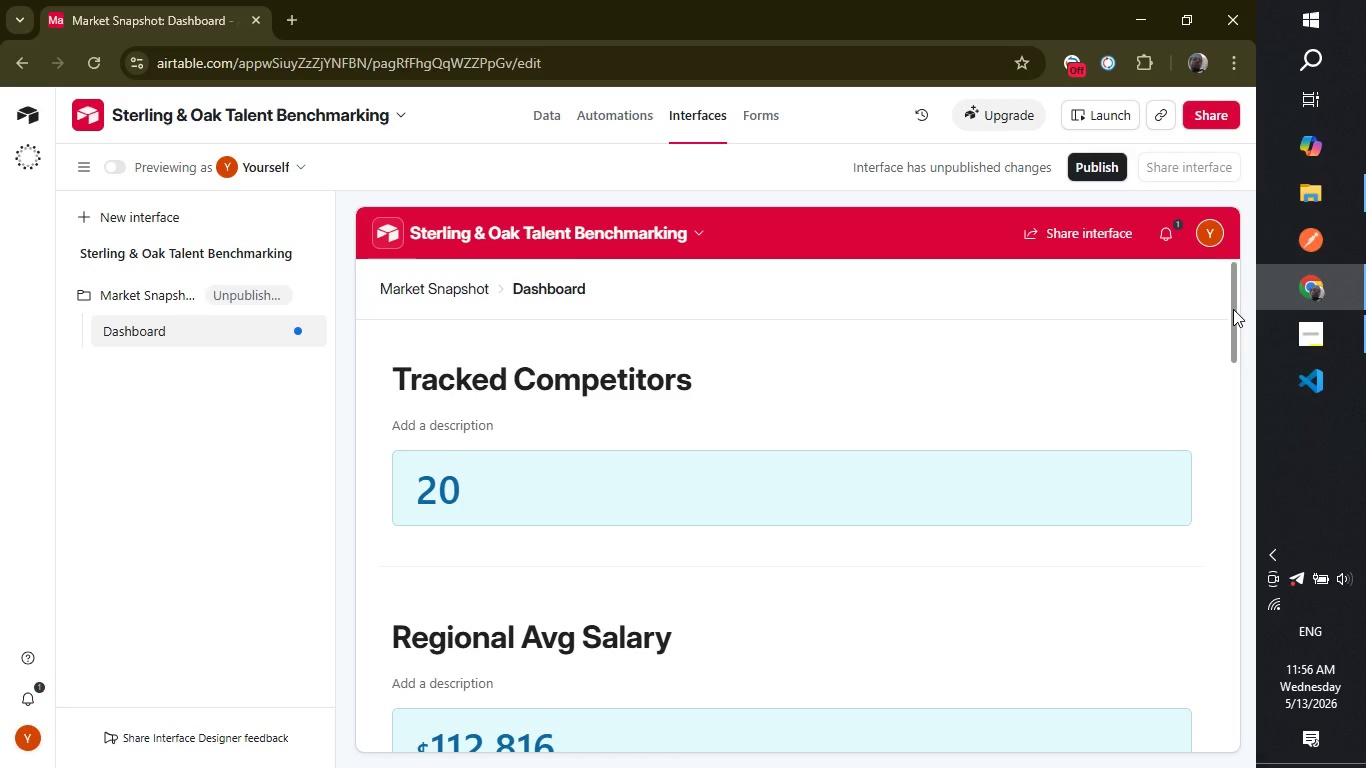 
wait(12.75)
 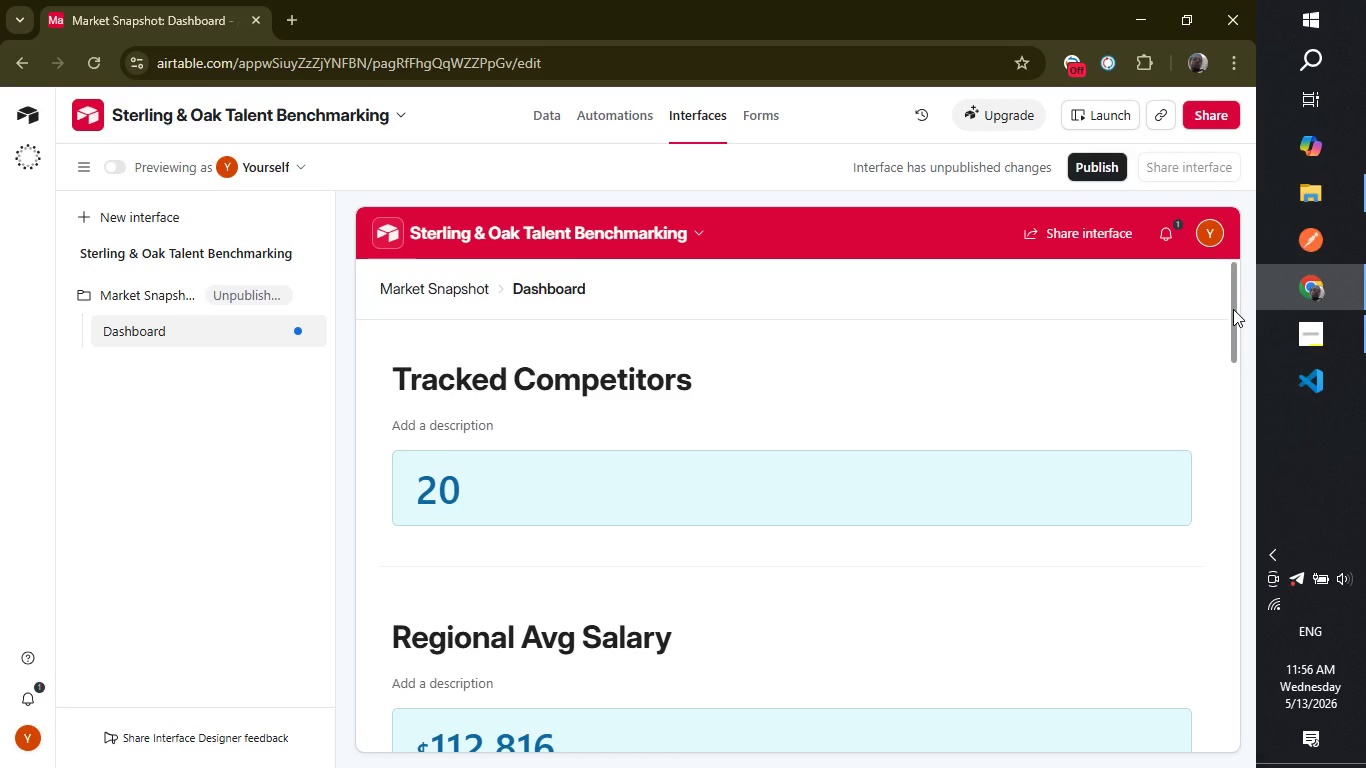 
left_click_drag(start_coordinate=[1230, 344], to_coordinate=[988, 660])
 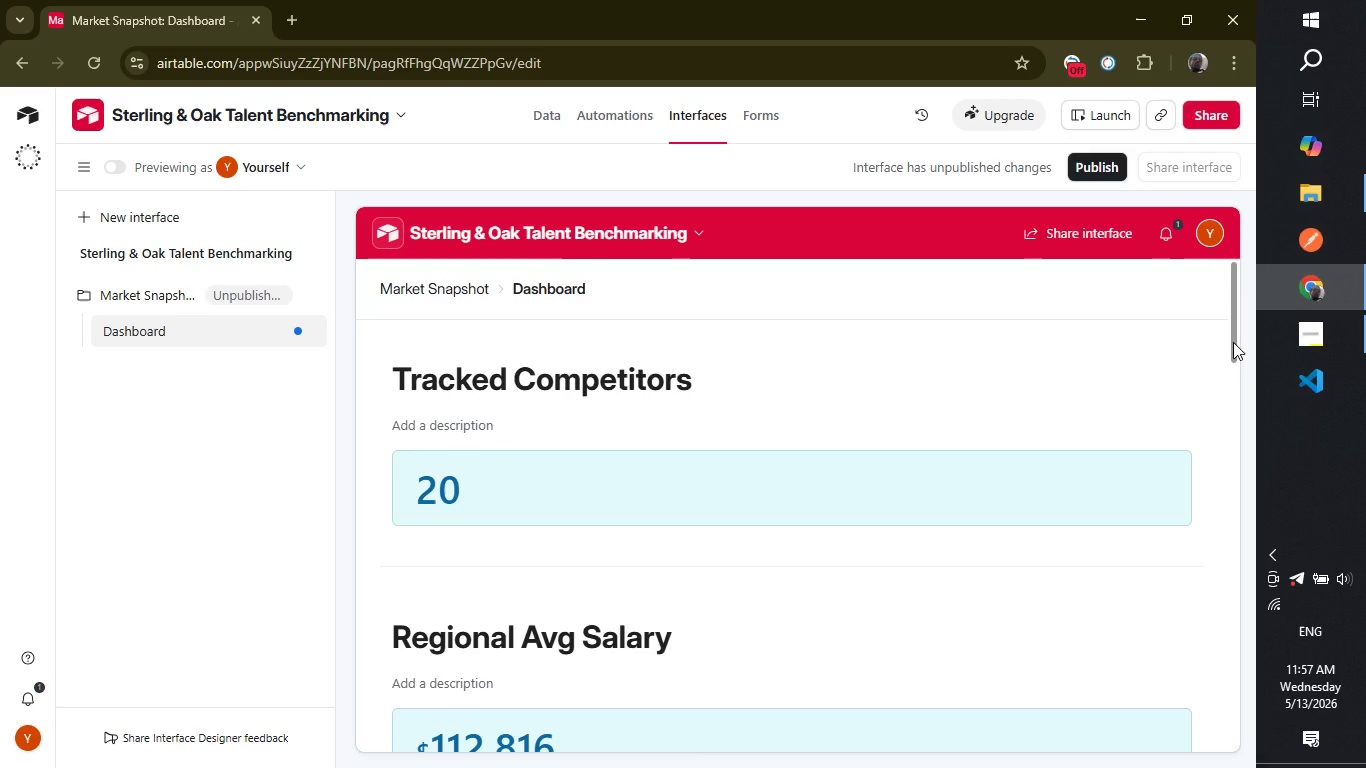 
left_click_drag(start_coordinate=[1233, 342], to_coordinate=[1210, 704])
 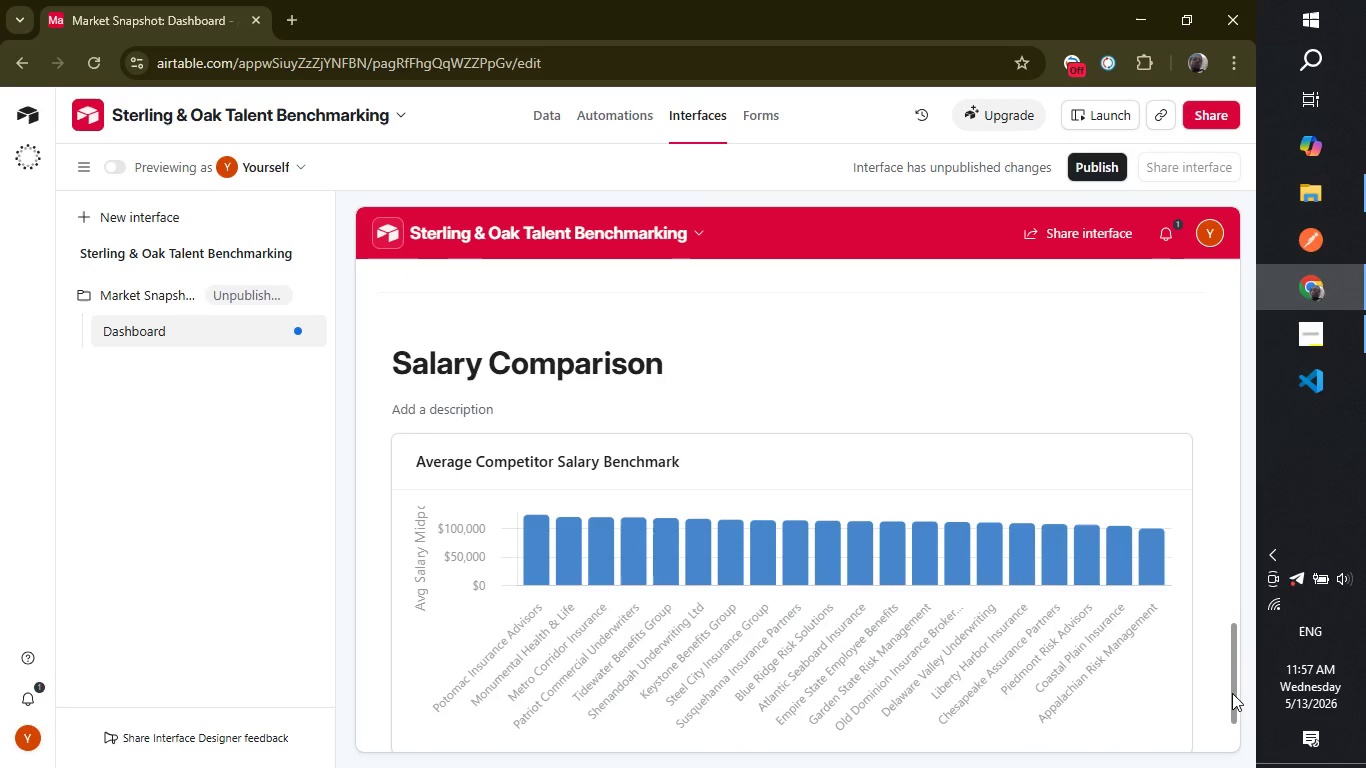 
left_click_drag(start_coordinate=[1232, 693], to_coordinate=[1235, 757])
 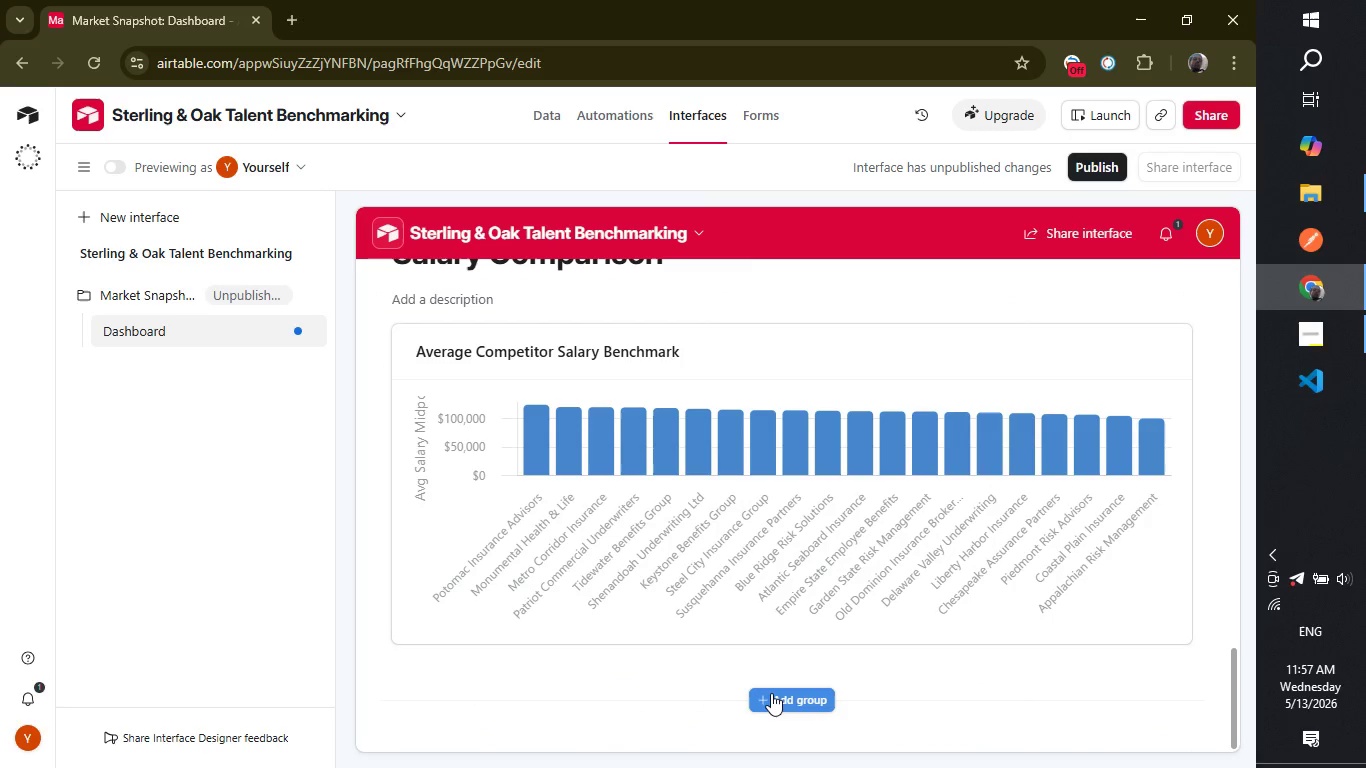 
left_click([772, 693])
 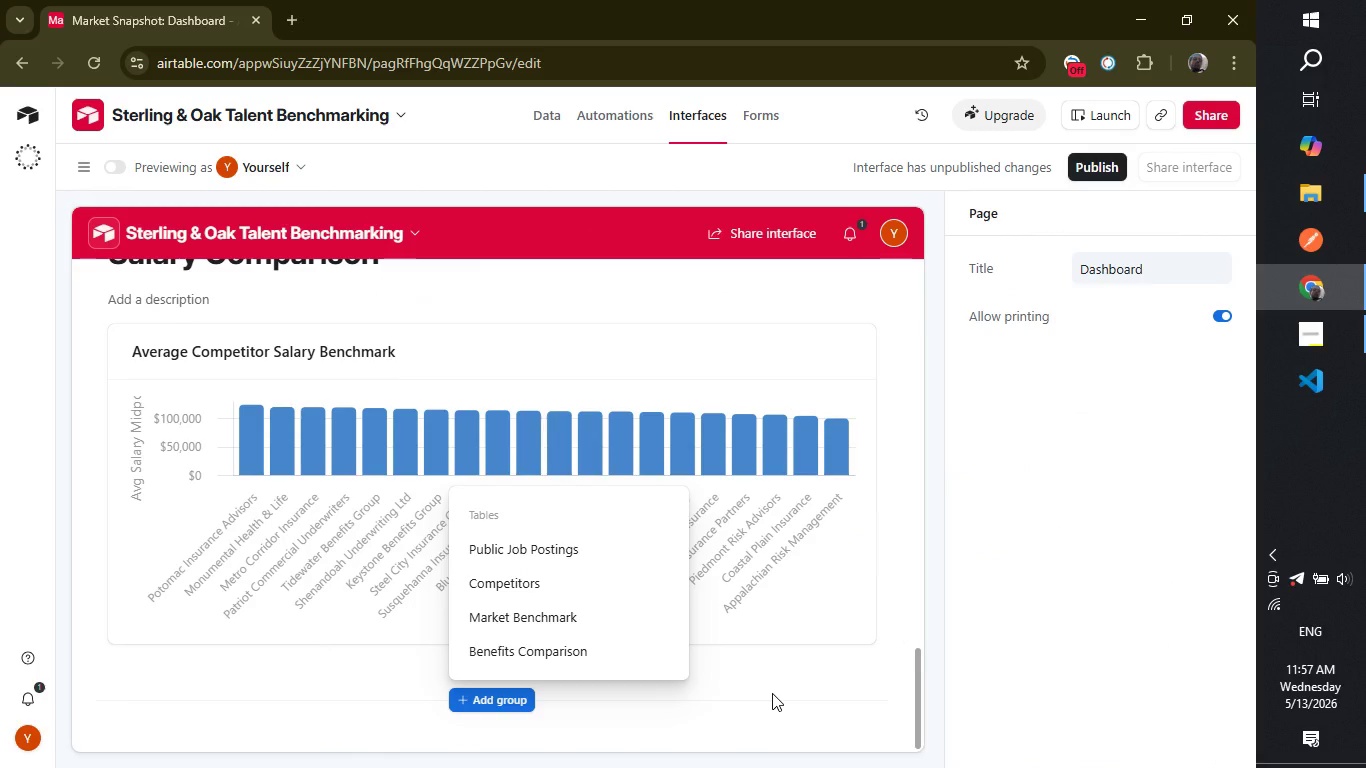 
wait(13.55)
 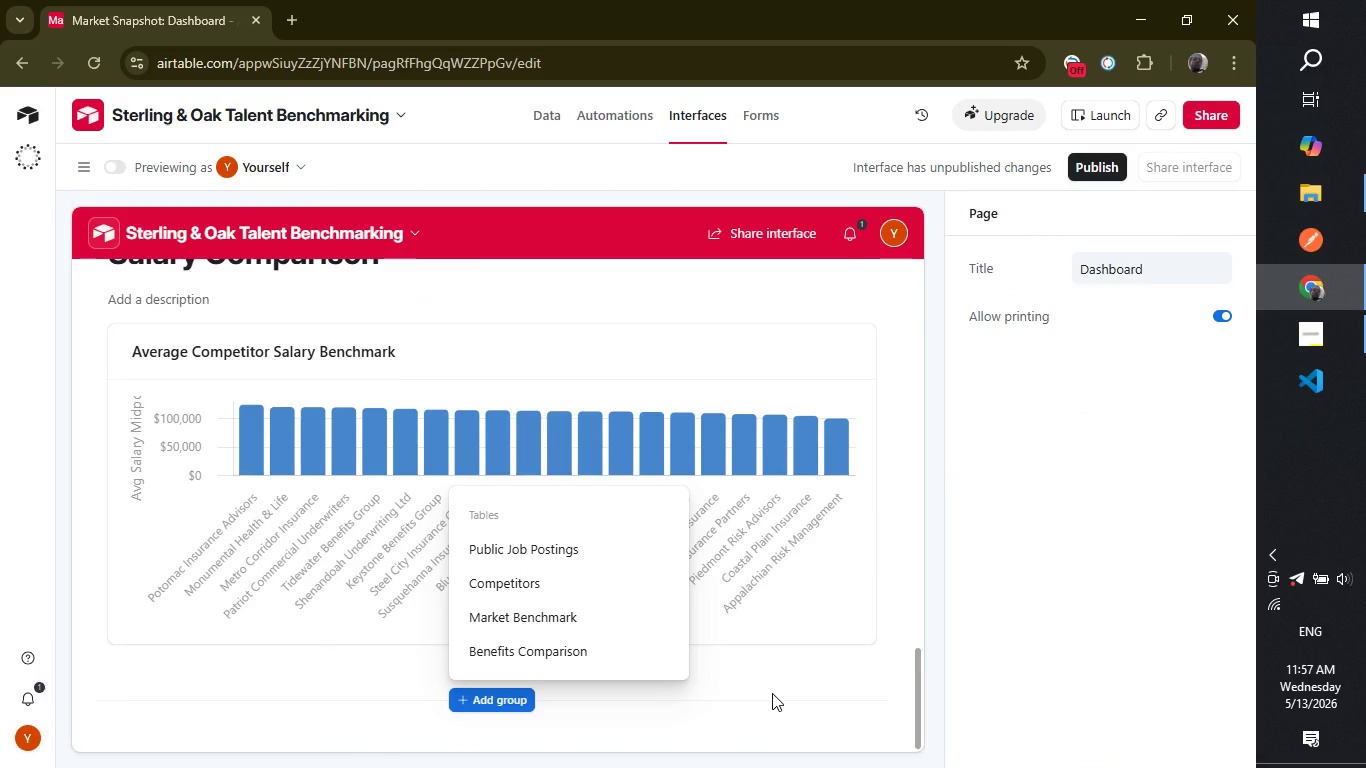 
left_click([529, 554])
 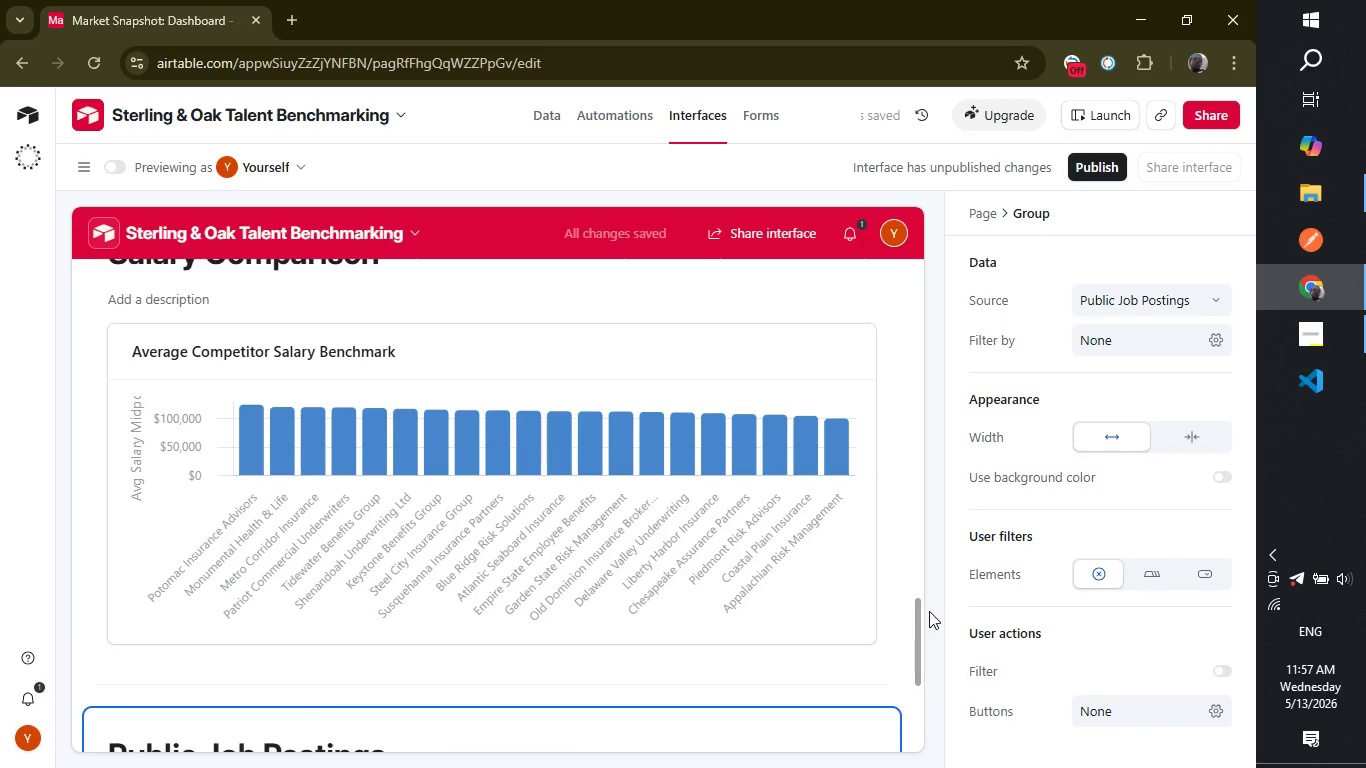 
left_click_drag(start_coordinate=[915, 609], to_coordinate=[917, 661])
 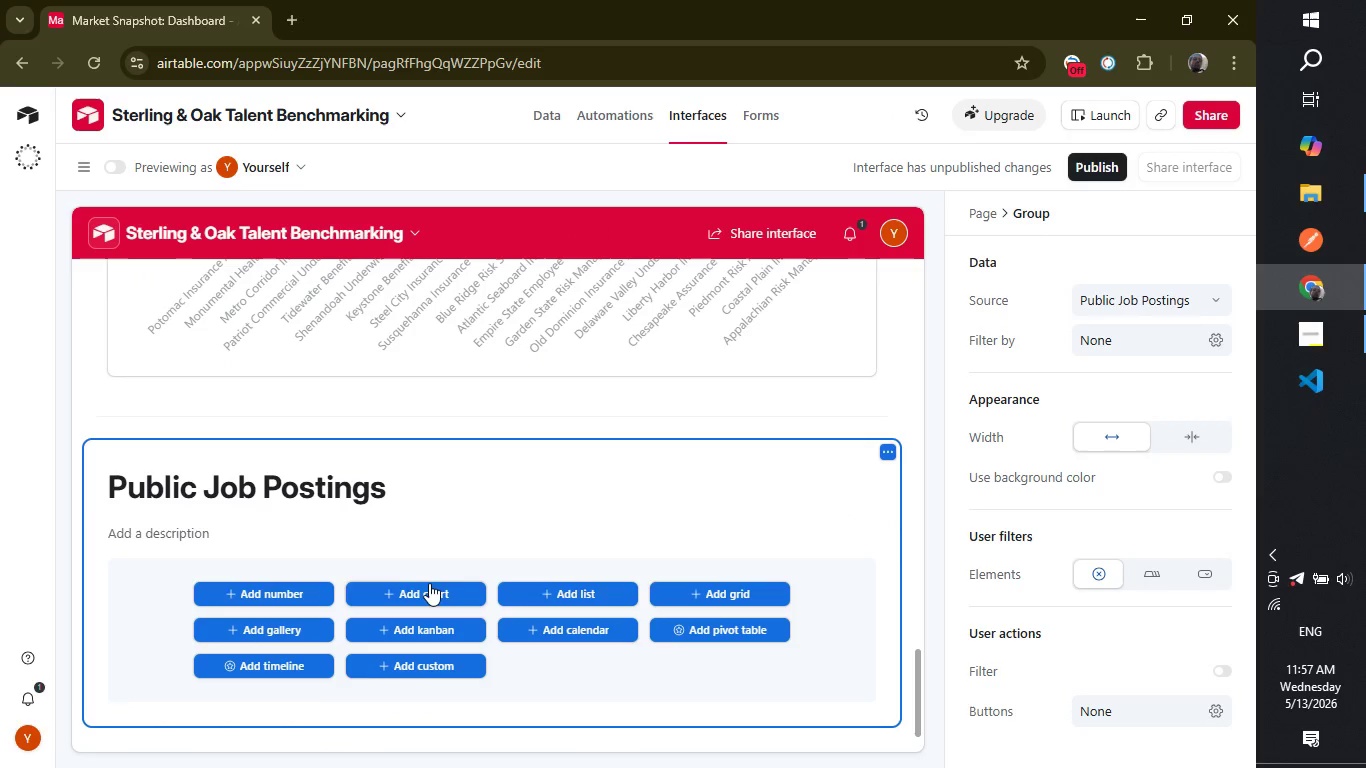 
left_click([427, 584])
 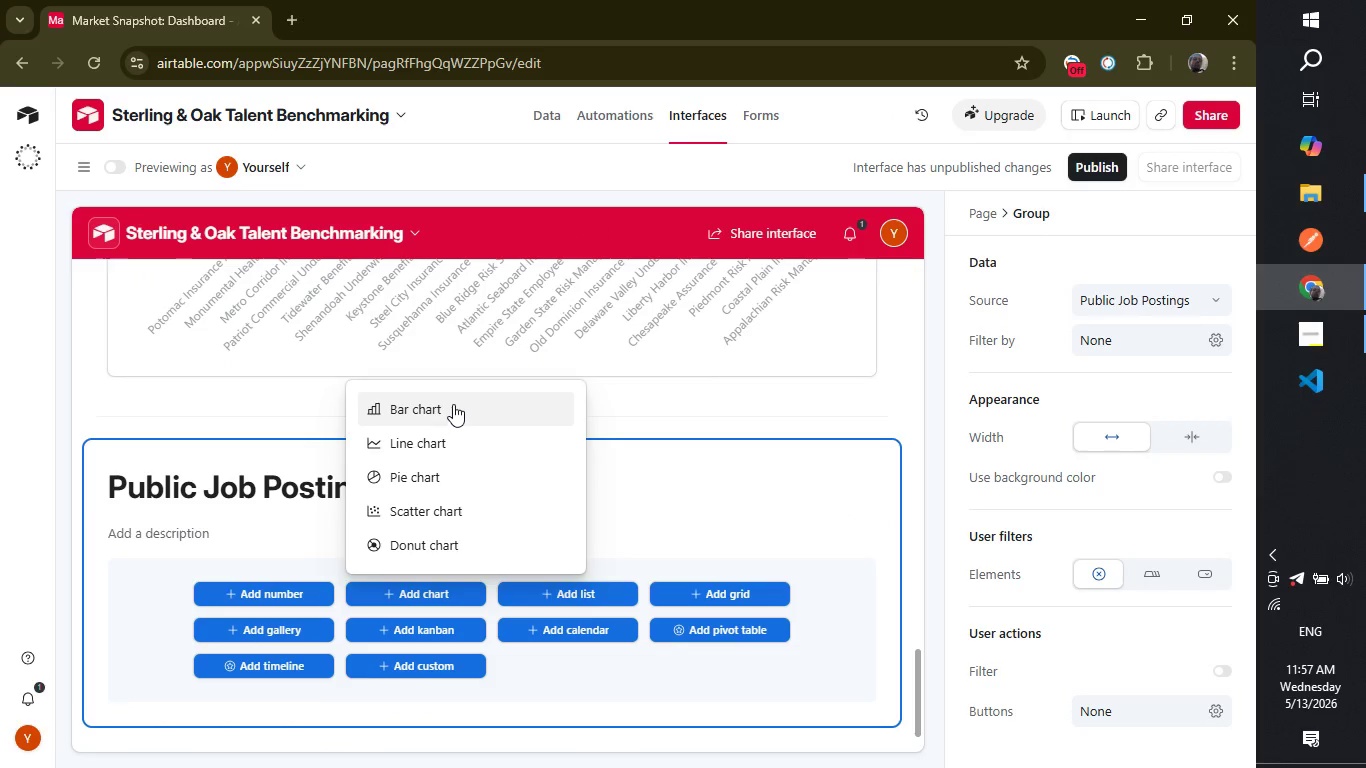 
left_click([457, 403])
 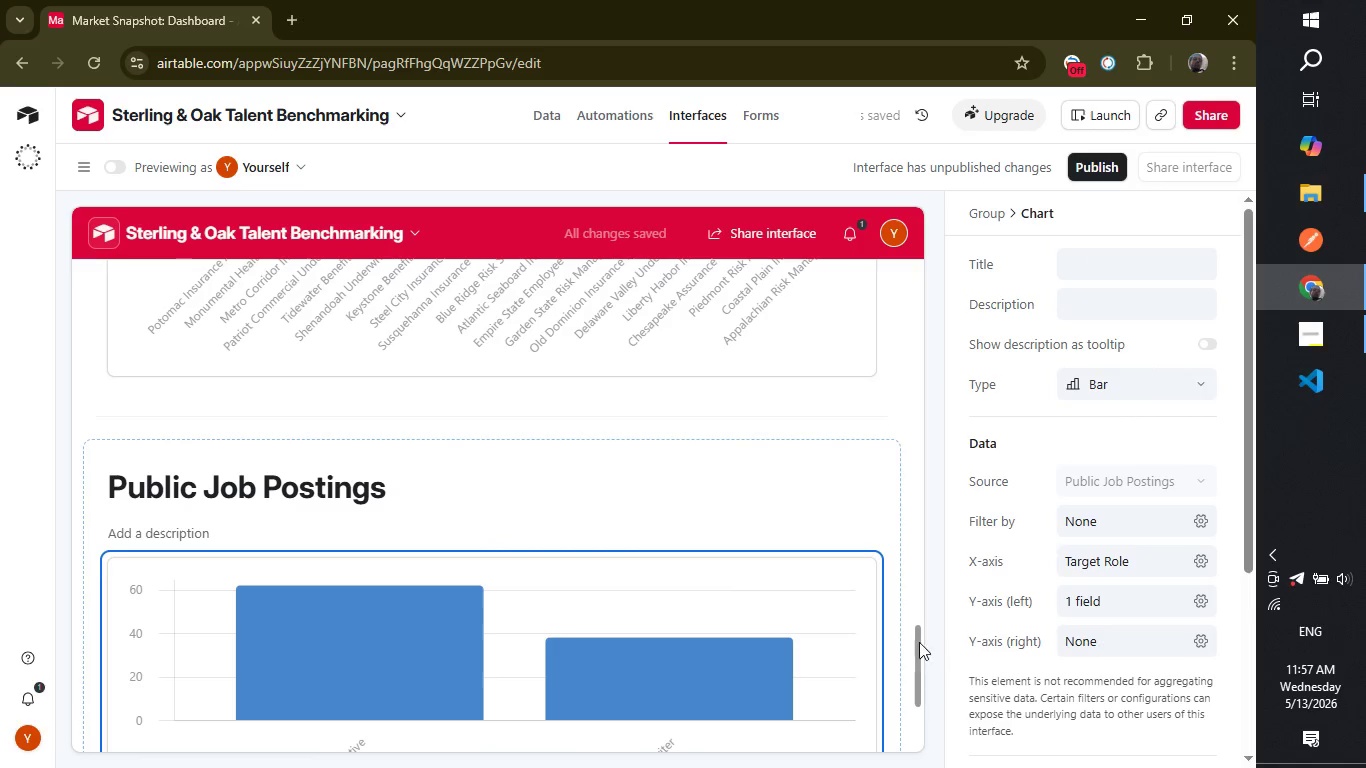 
wait(6.0)
 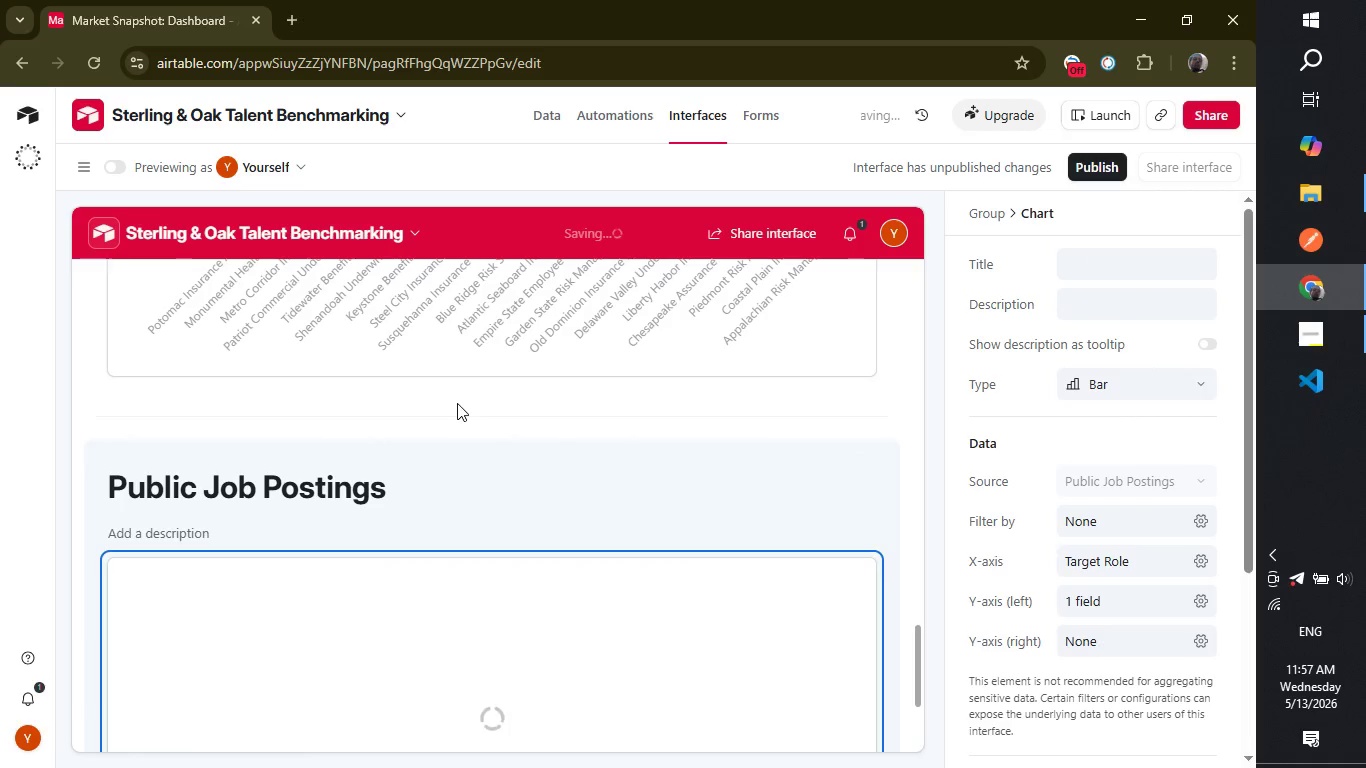 
left_click_drag(start_coordinate=[915, 639], to_coordinate=[920, 666])
 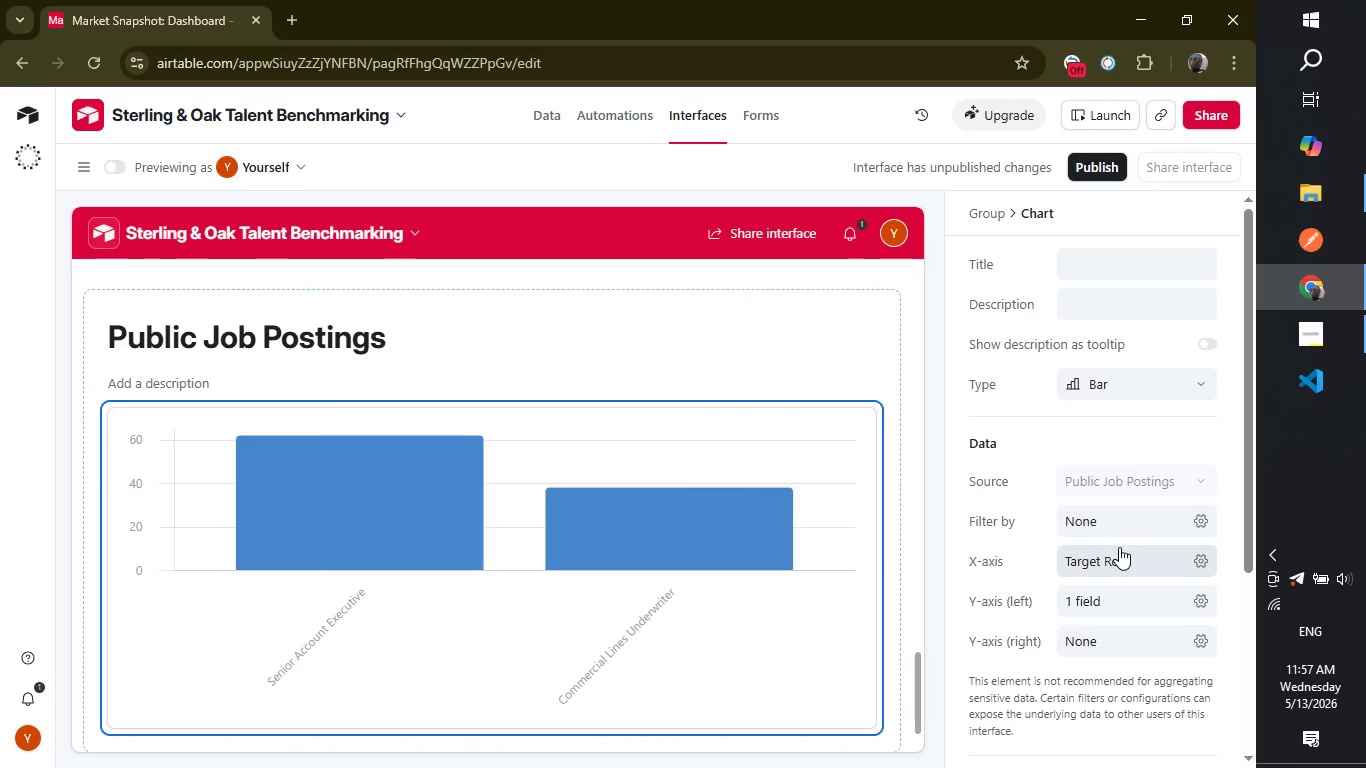 
left_click([1119, 547])
 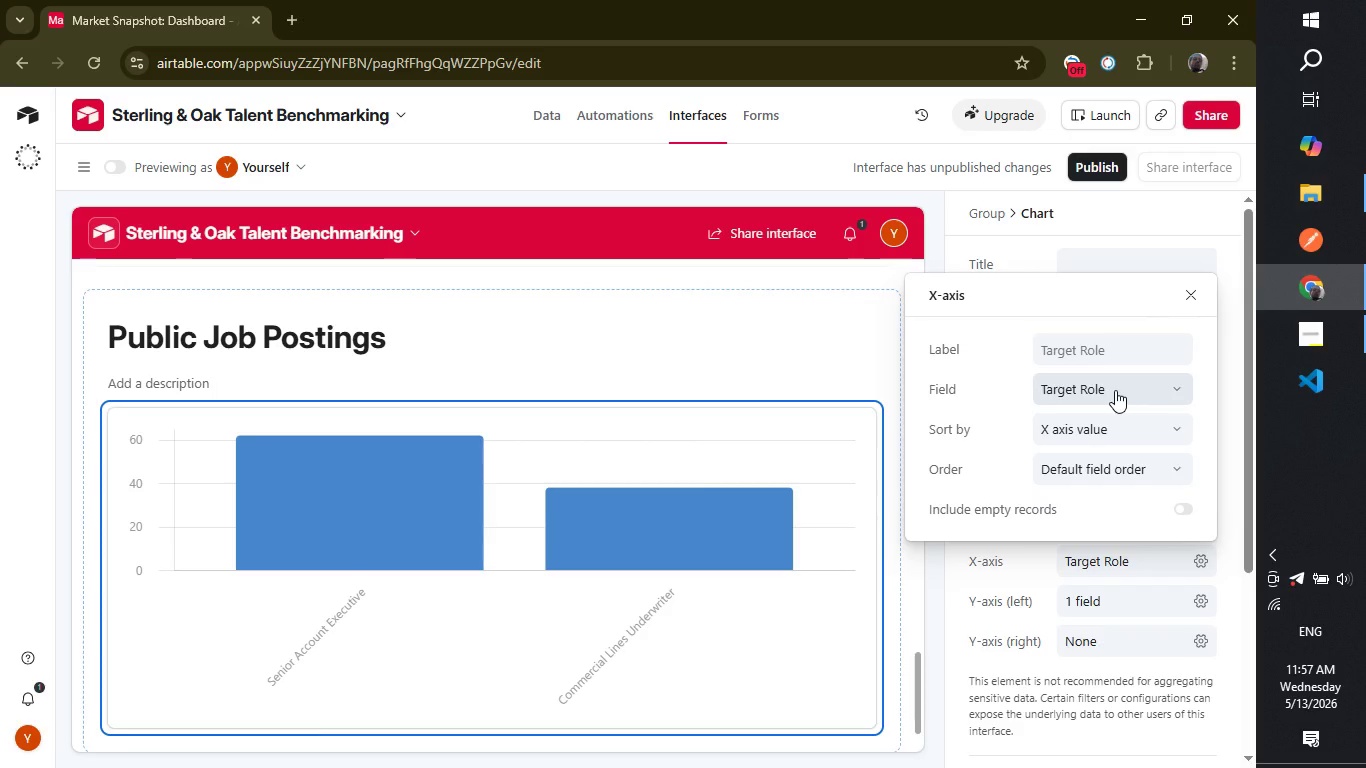 
wait(5.28)
 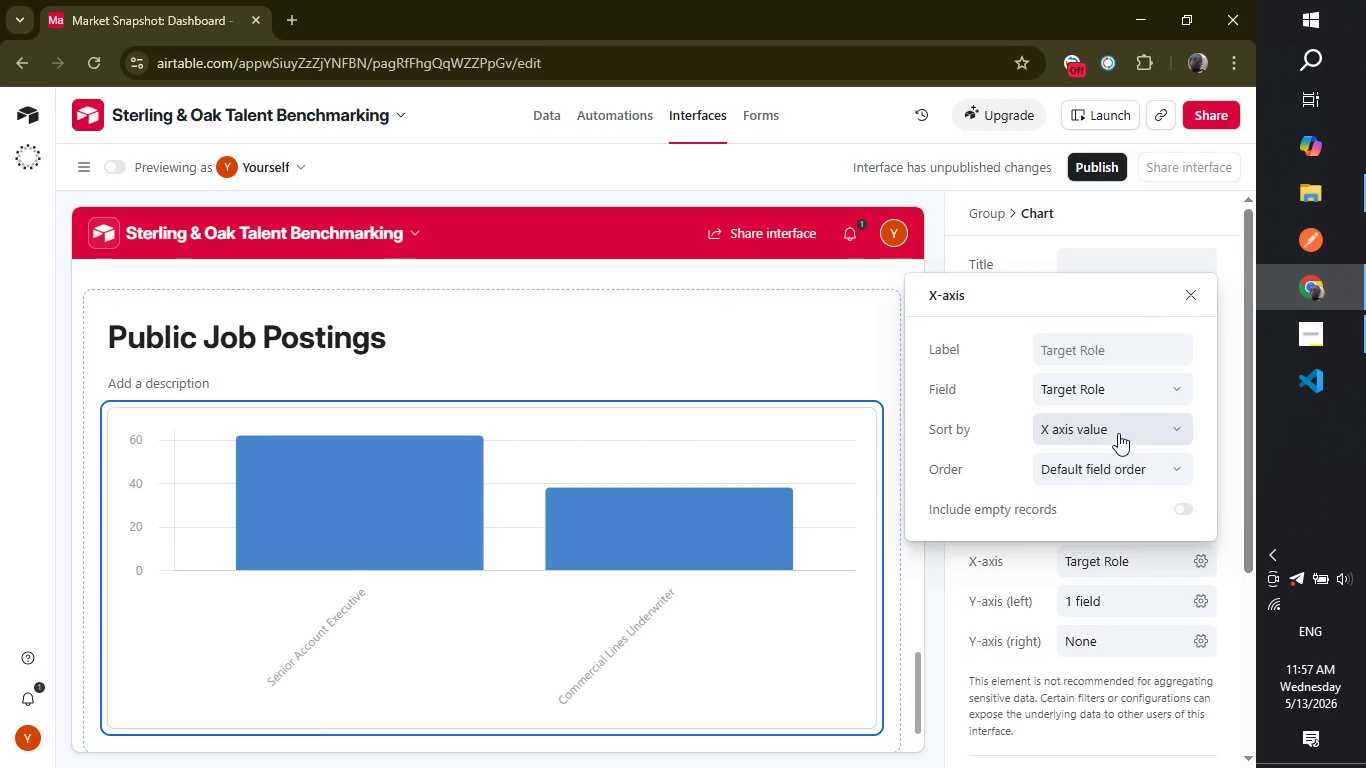 
left_click([1116, 390])
 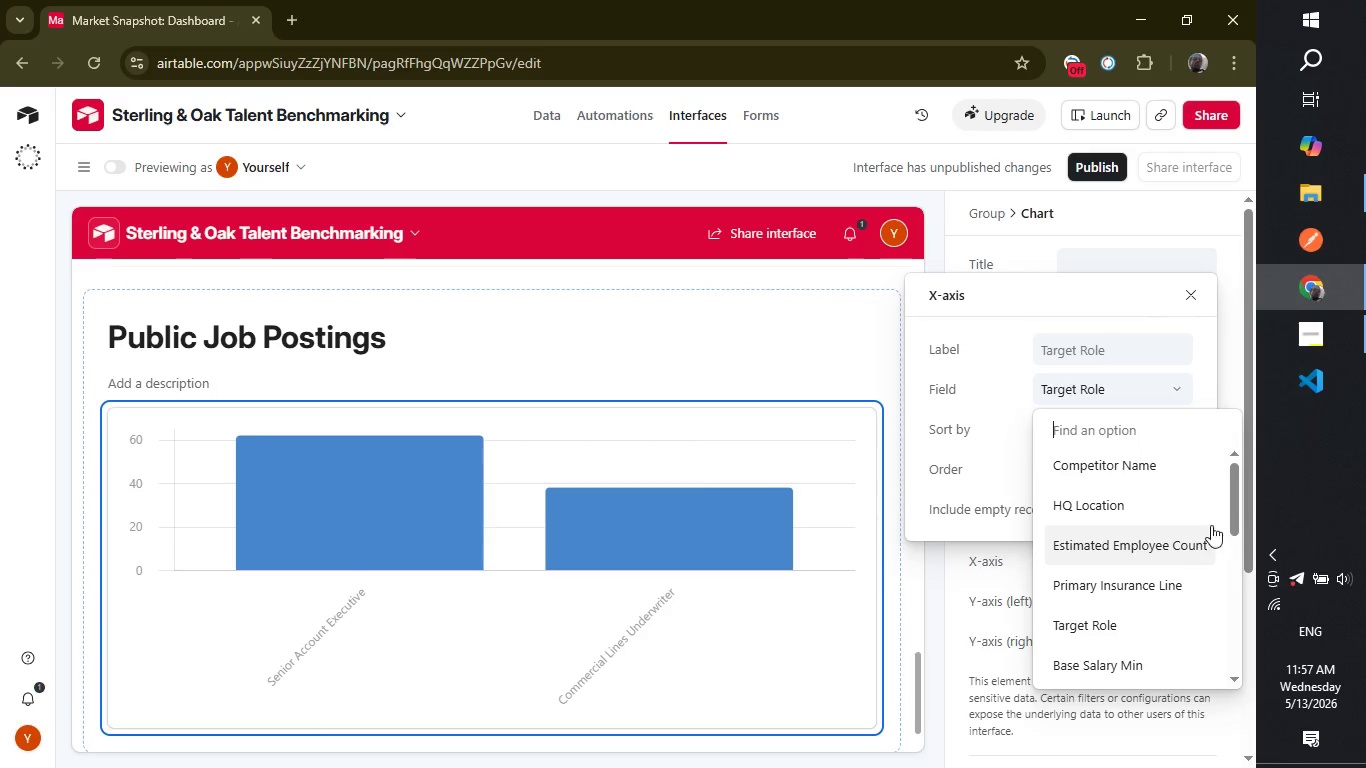 
left_click_drag(start_coordinate=[1229, 512], to_coordinate=[1260, 704])
 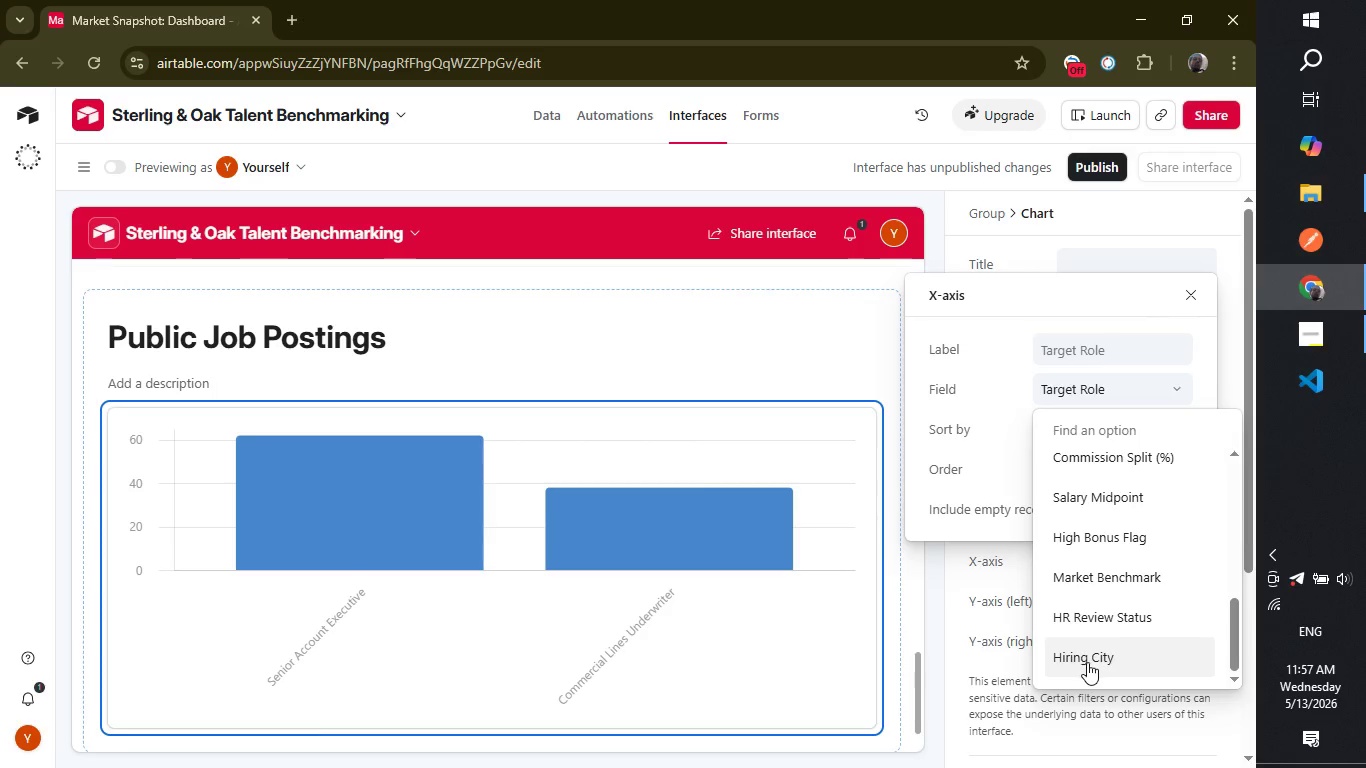 
left_click([1087, 662])
 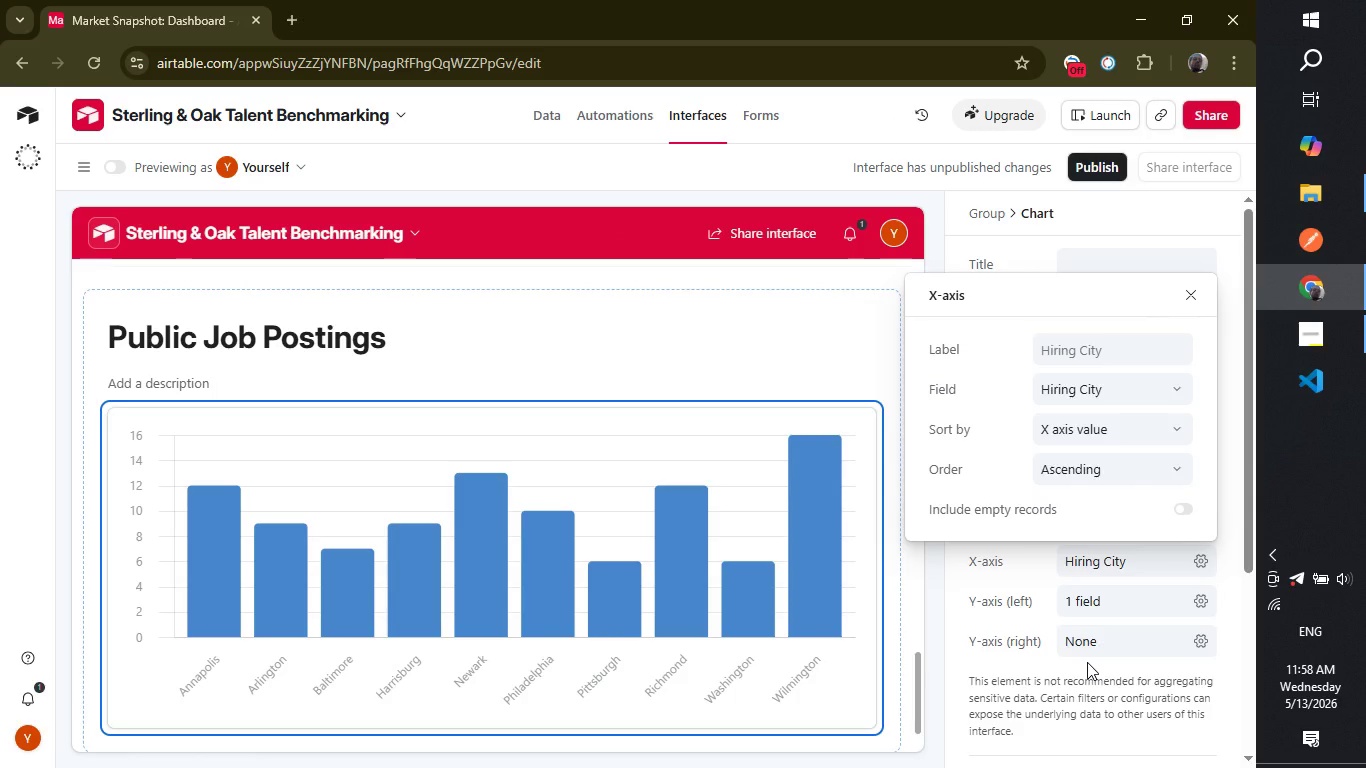 
wait(20.03)
 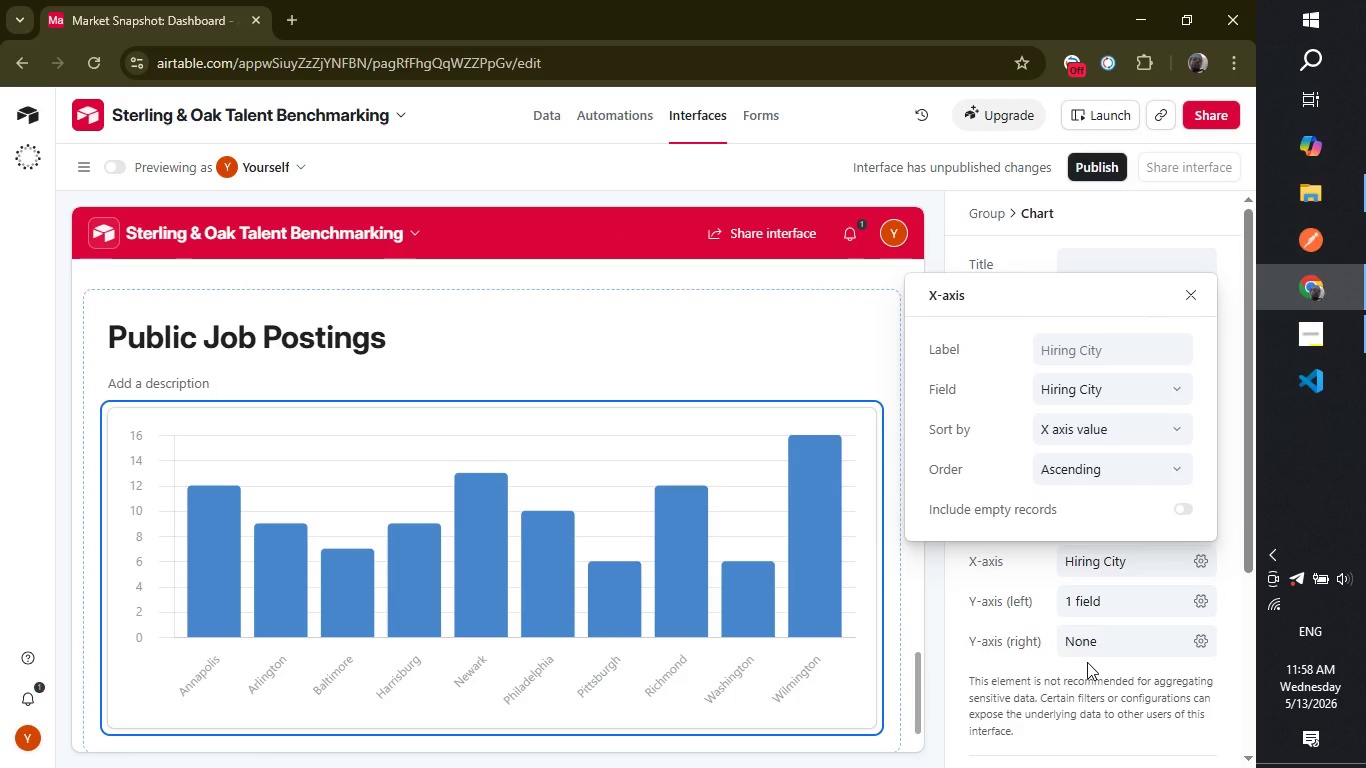 
left_click([1031, 562])
 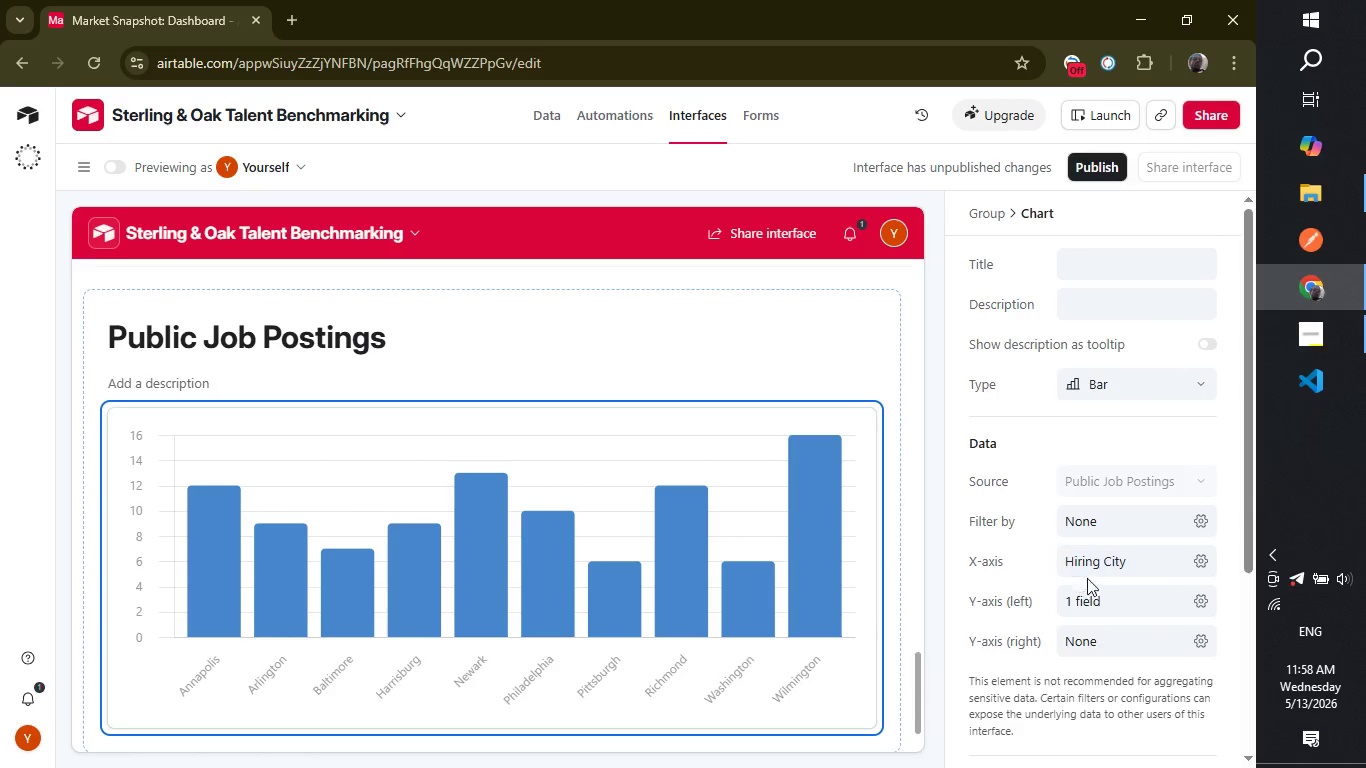 
left_click([1096, 588])
 